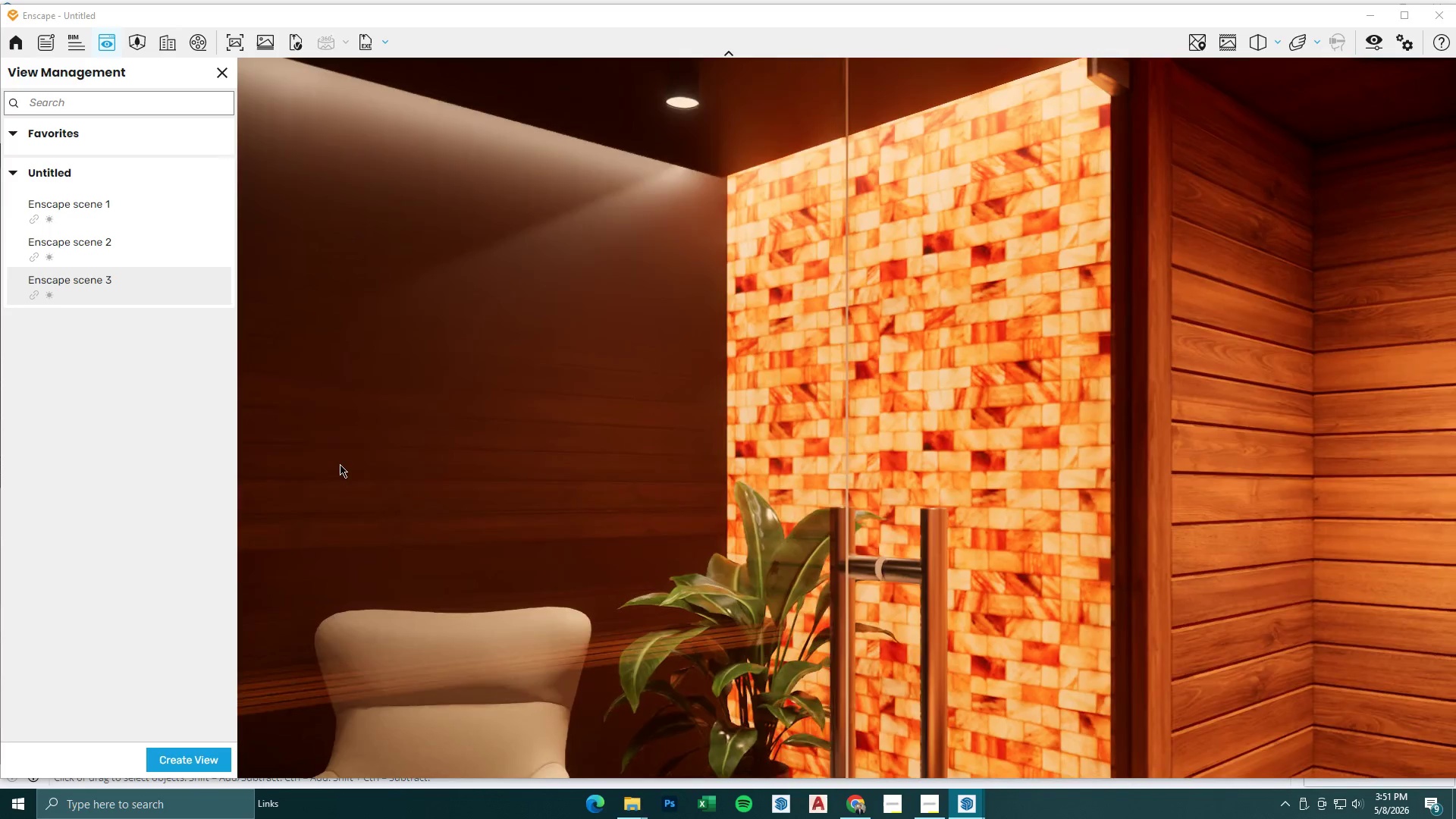 
wait(7.27)
 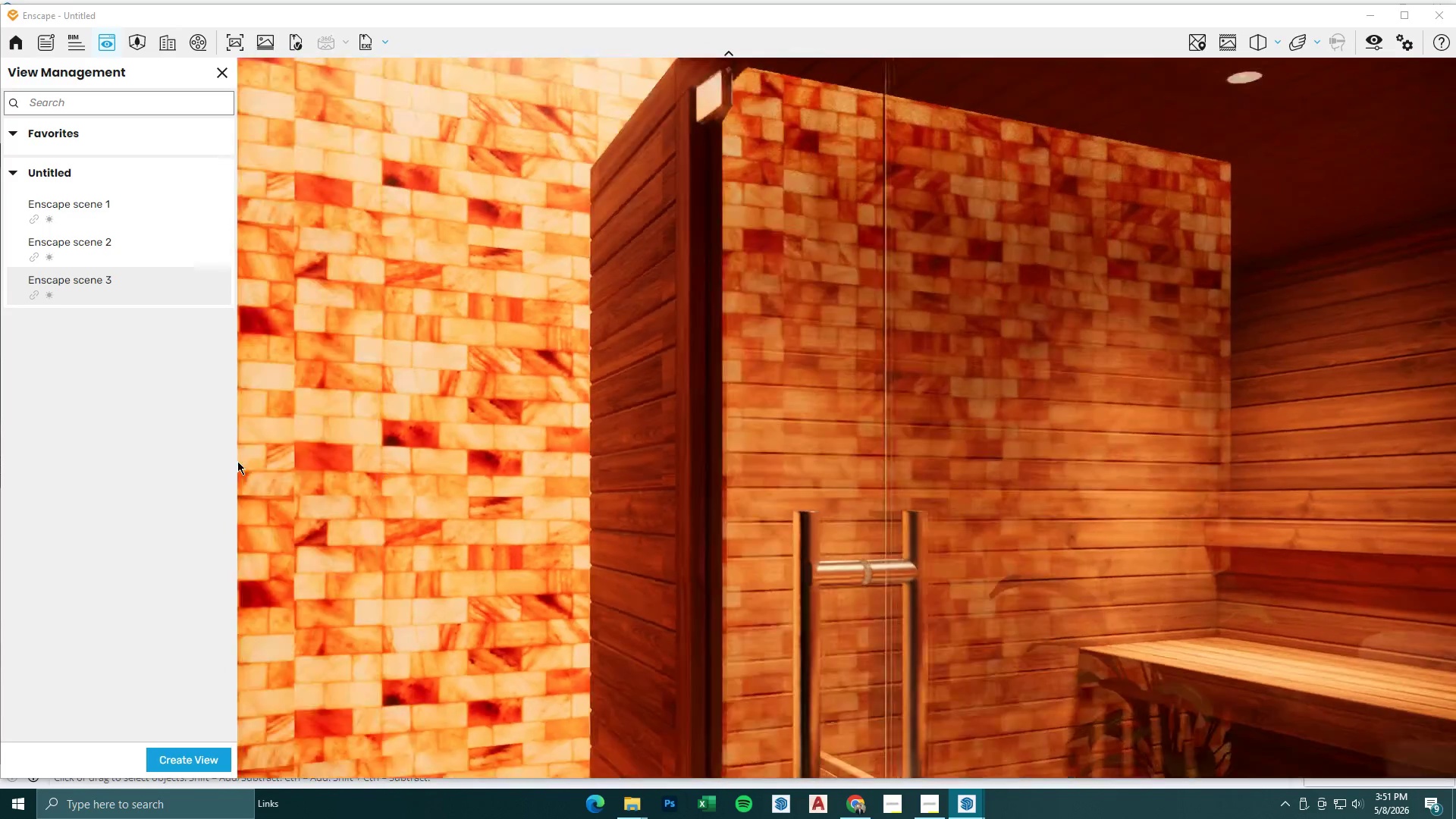 
type(dsasasdsw)
 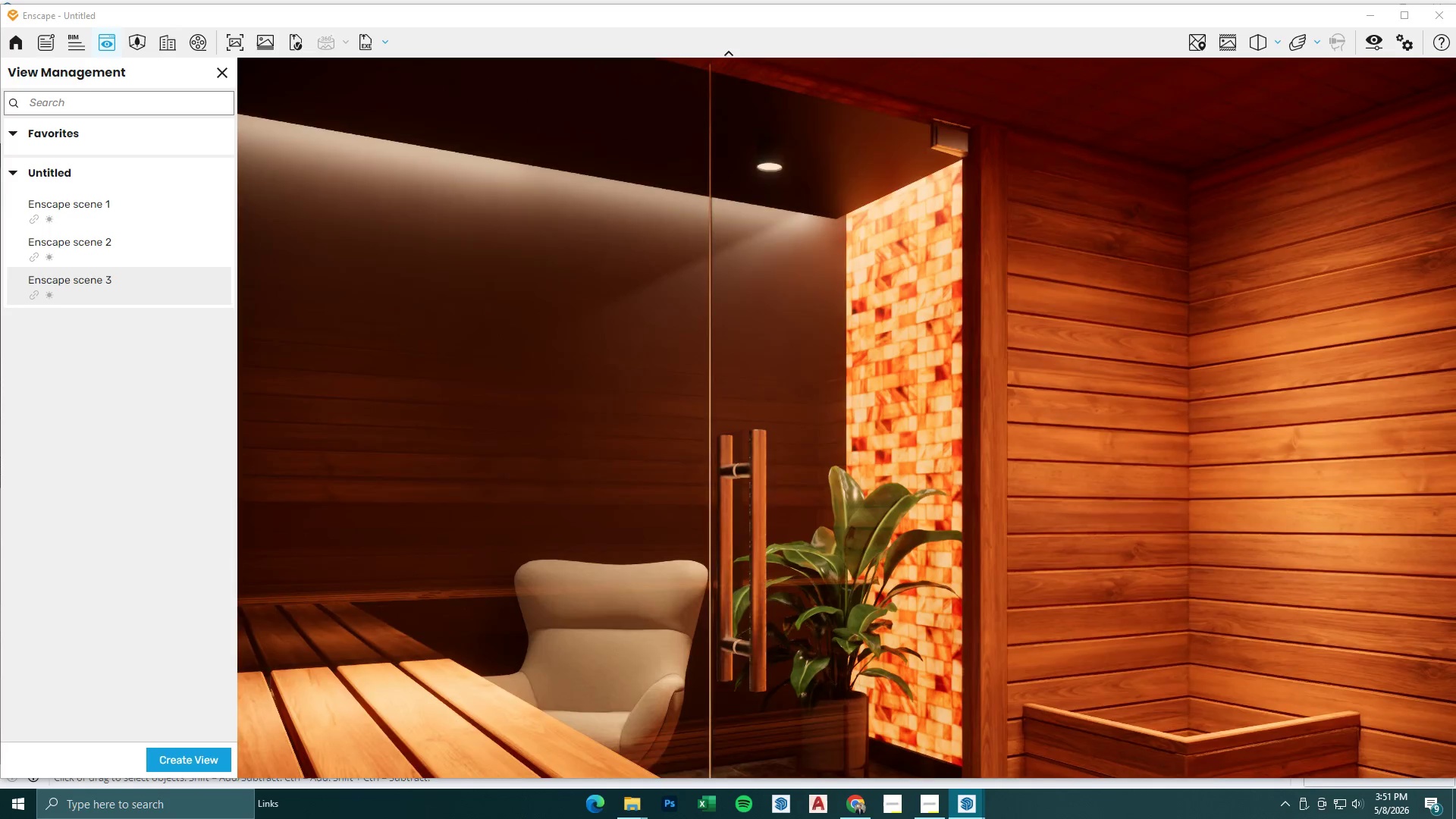 
key(W)
 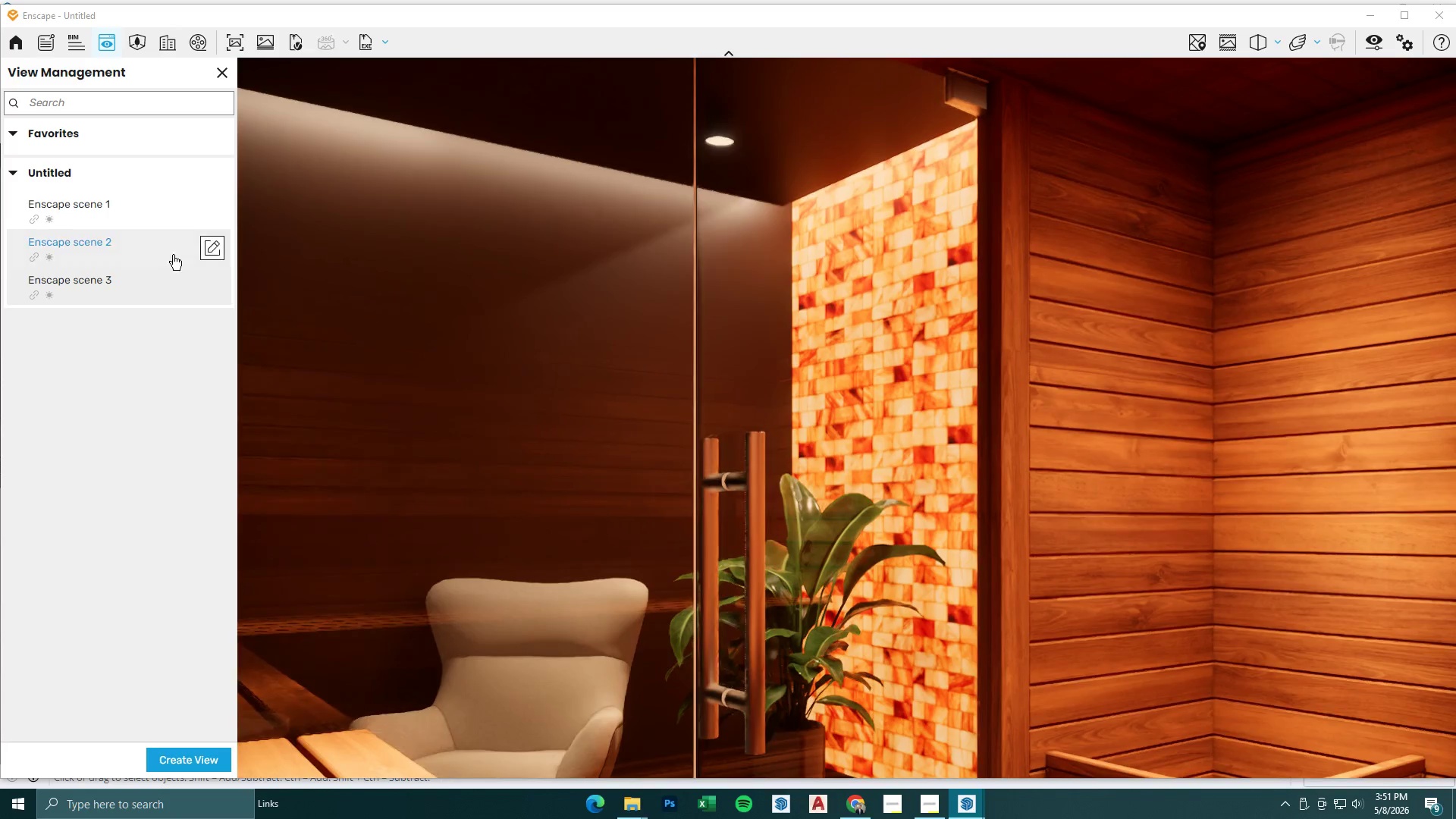 
left_click([127, 225])
 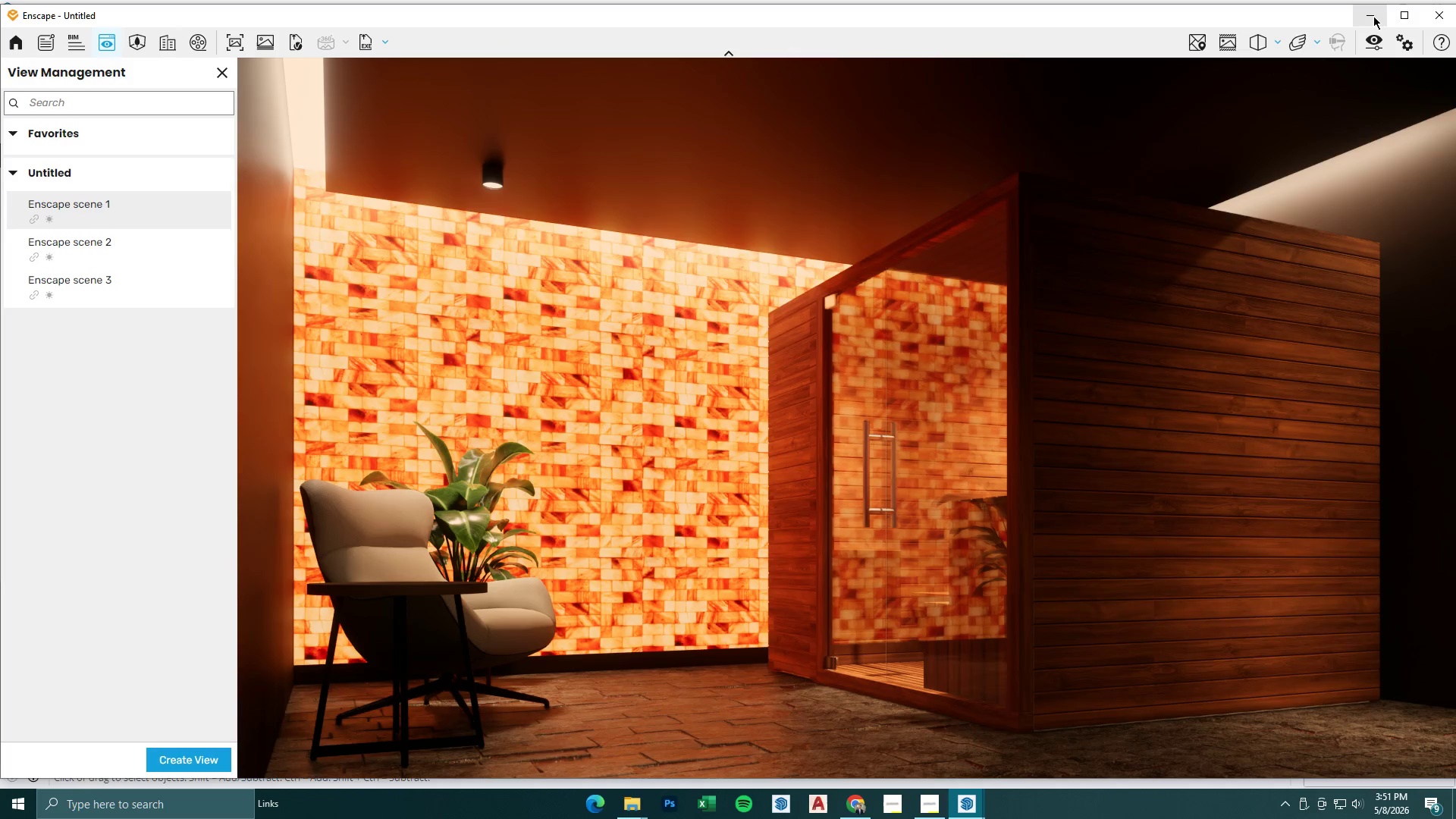 
wait(7.41)
 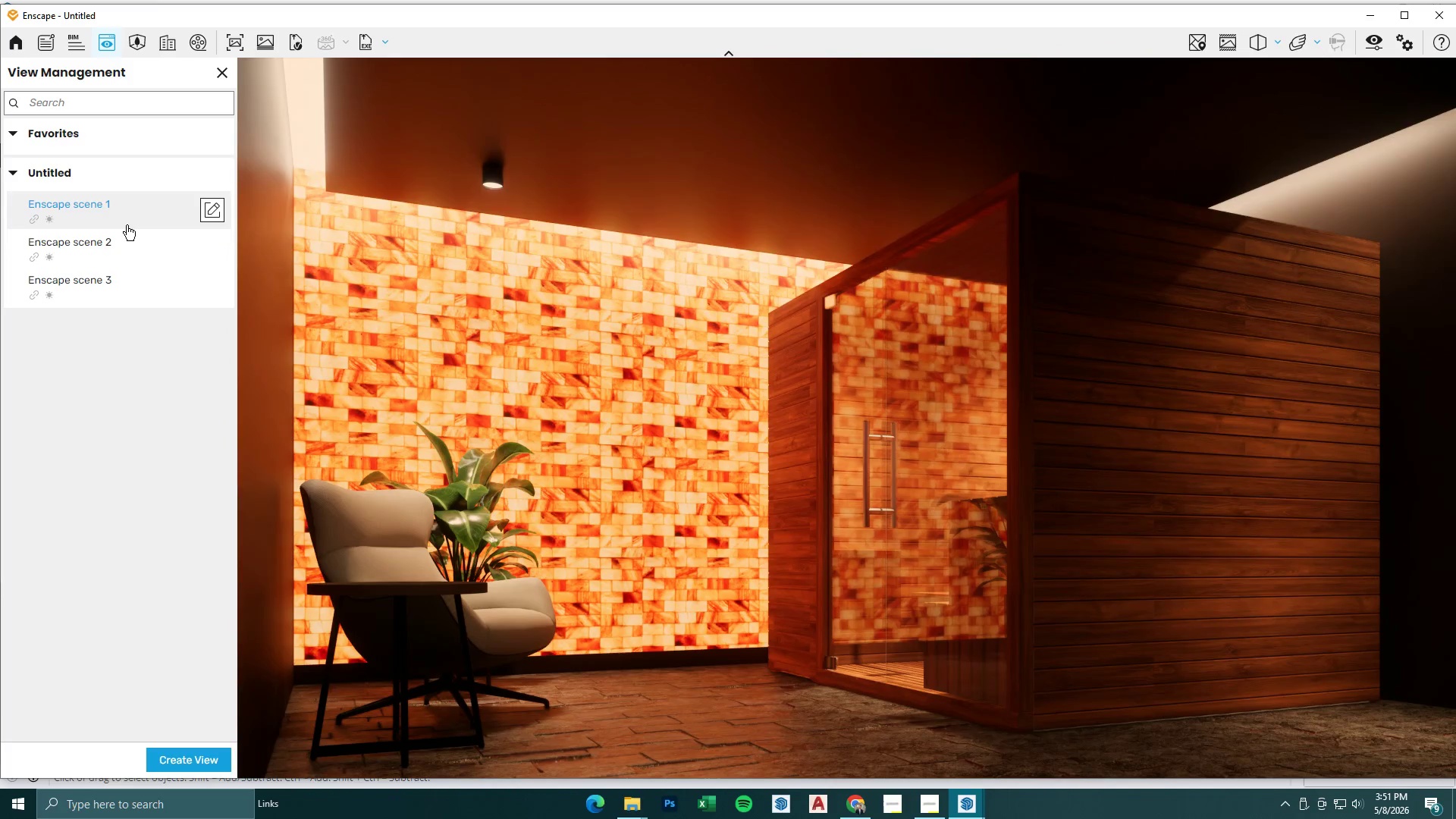 
left_click([1373, 16])
 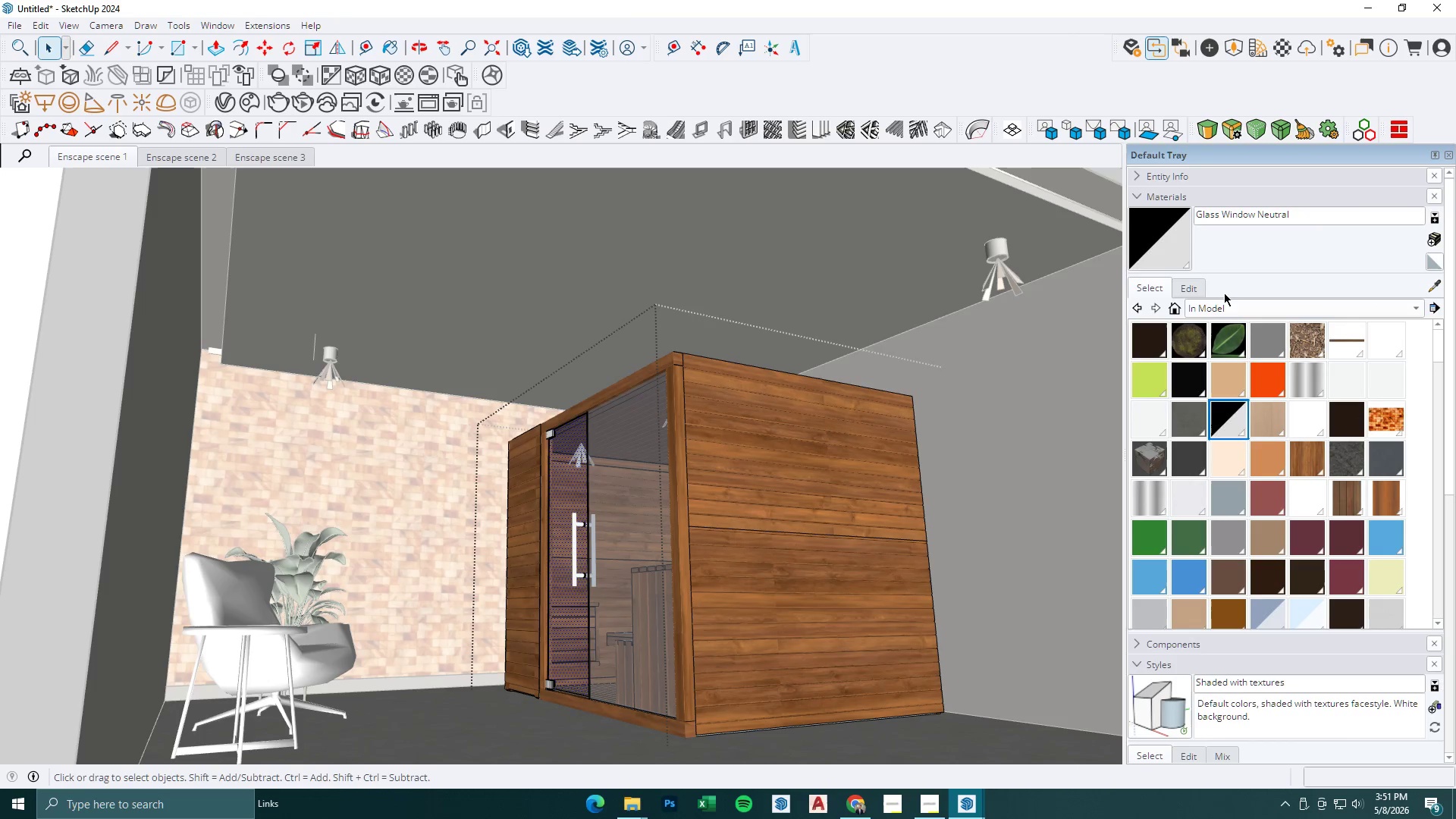 
left_click([1172, 288])
 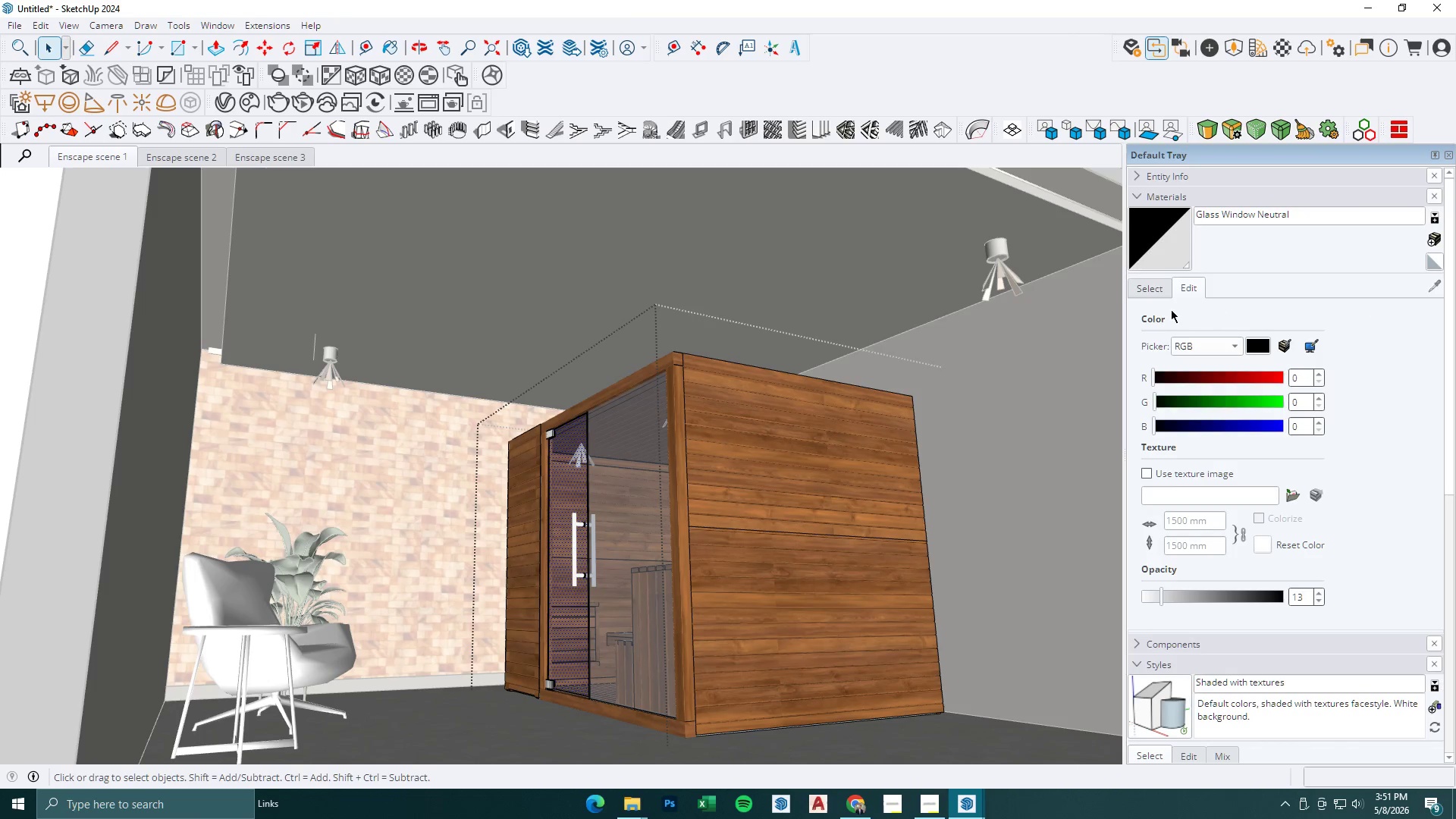 
left_click_drag(start_coordinate=[1148, 290], to_coordinate=[1153, 290])
 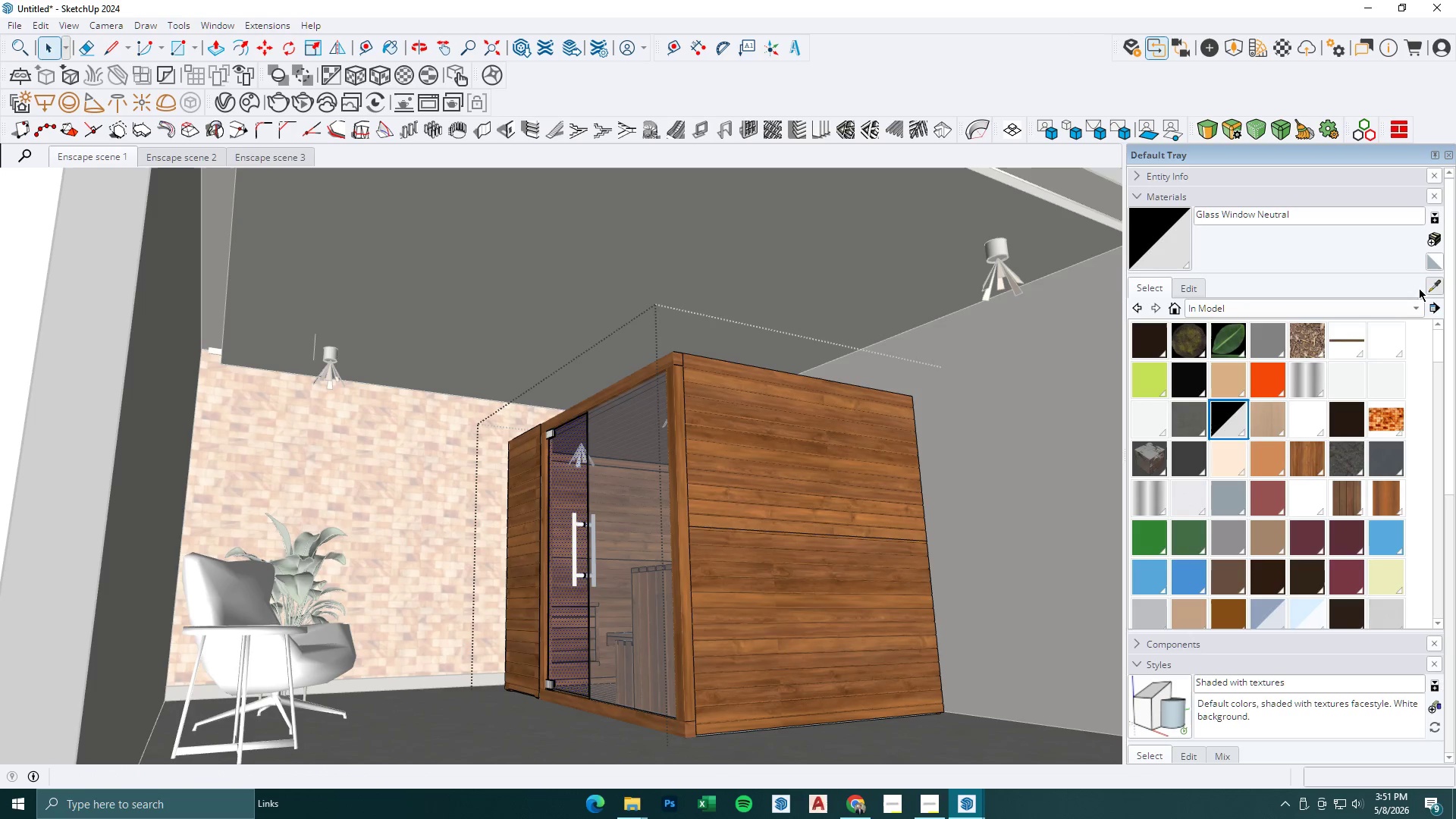 
left_click([572, 494])
 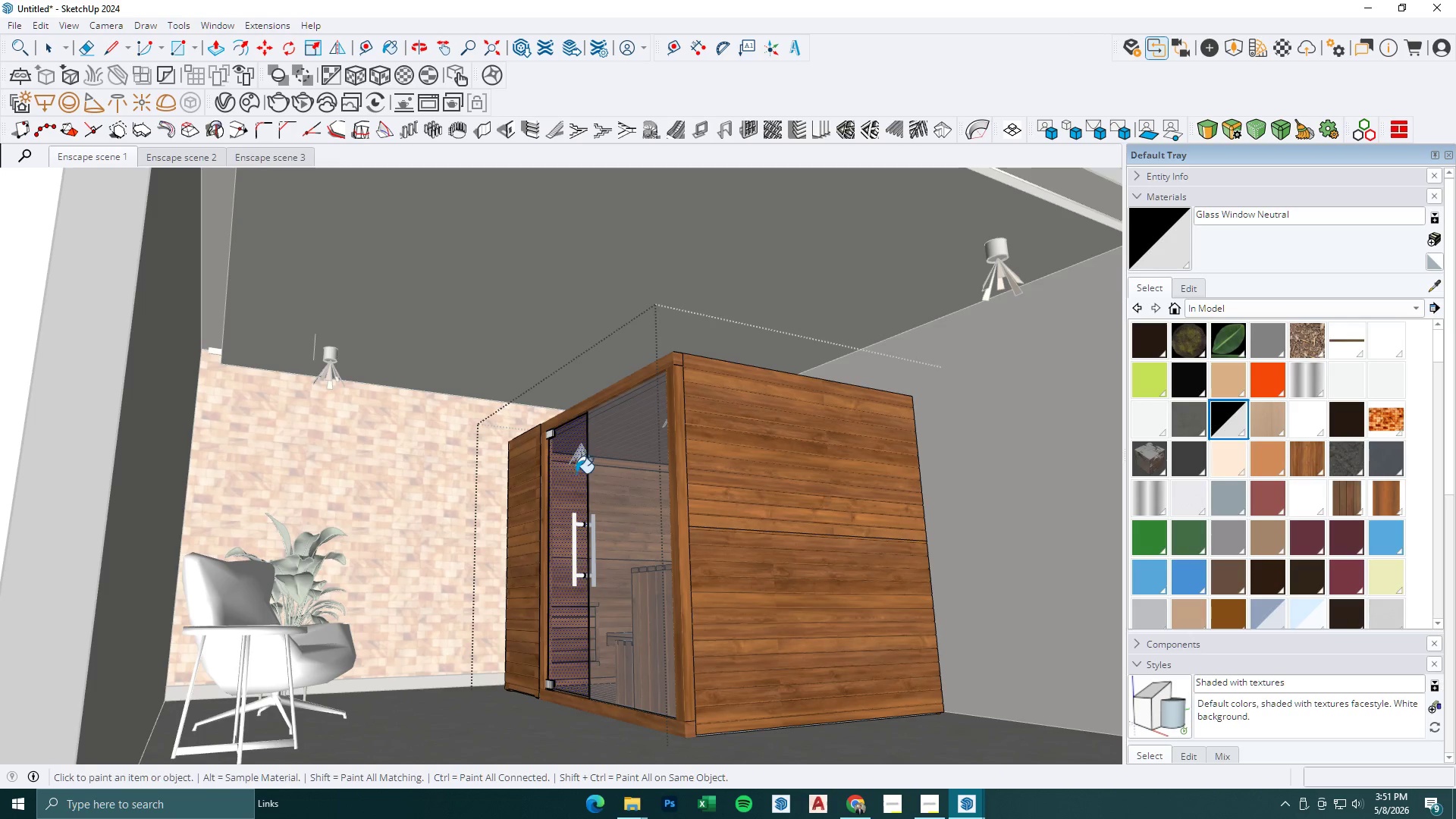 
key(Space)
 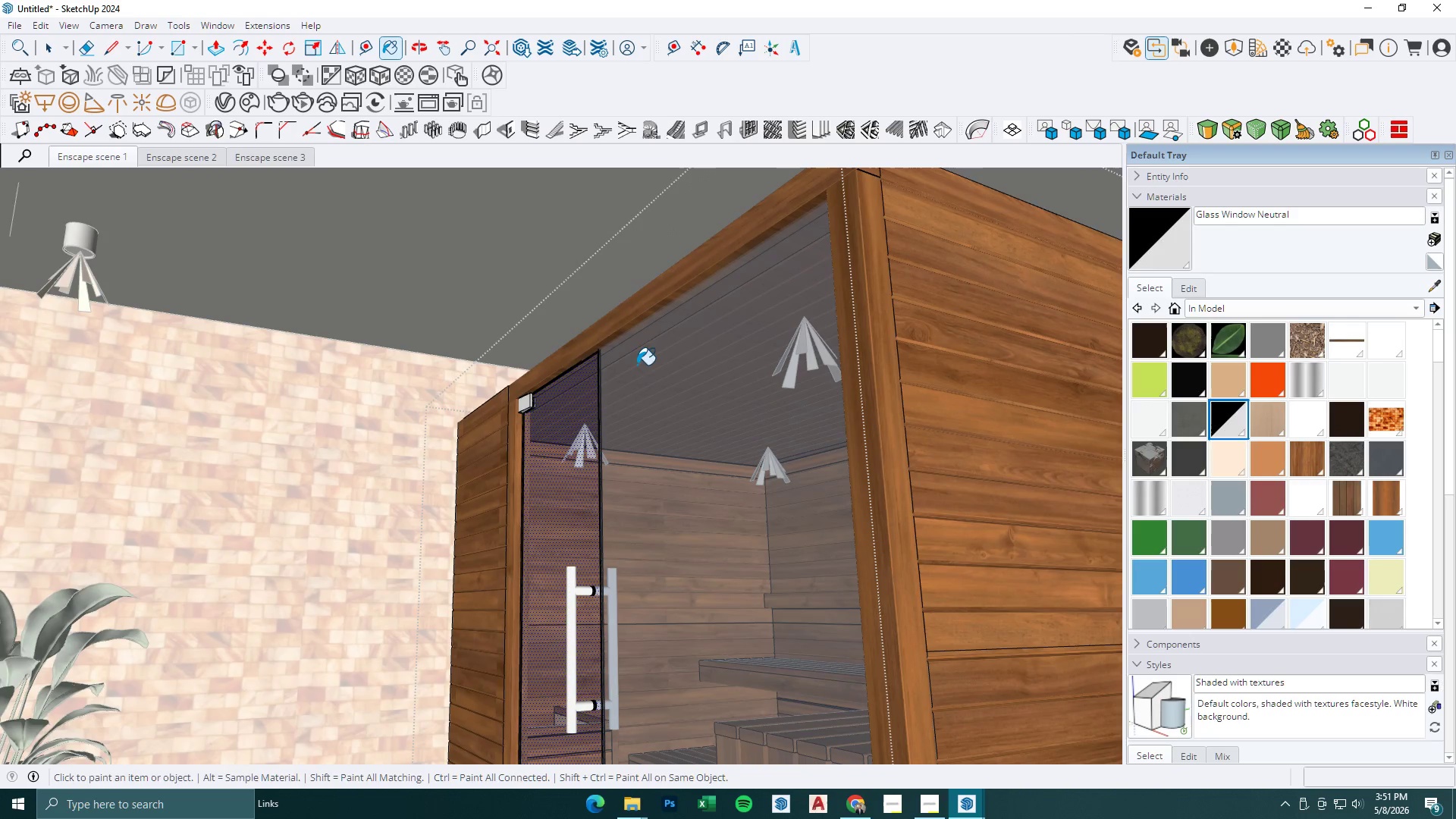 
key(Escape)
 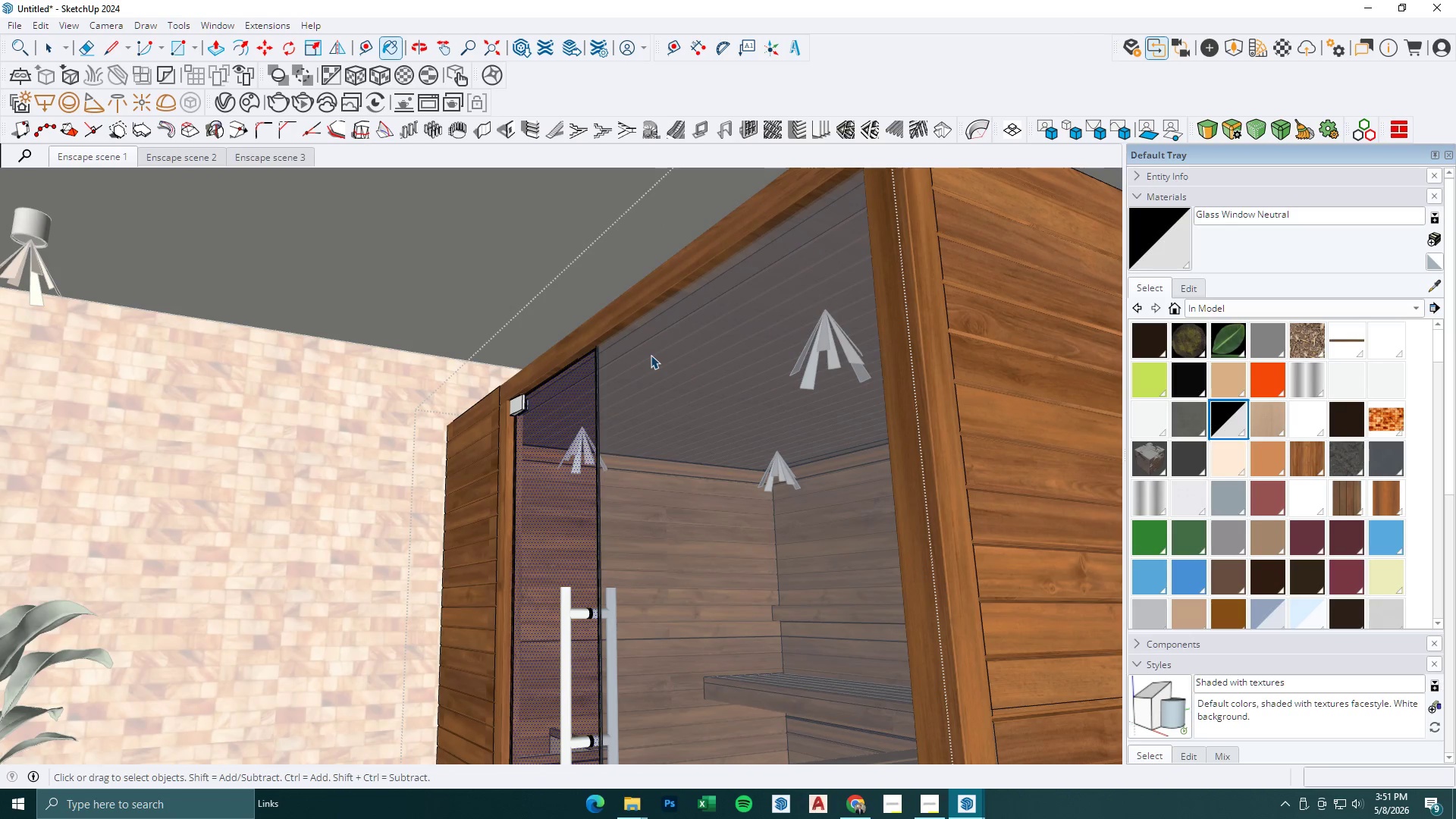 
left_click([651, 354])
 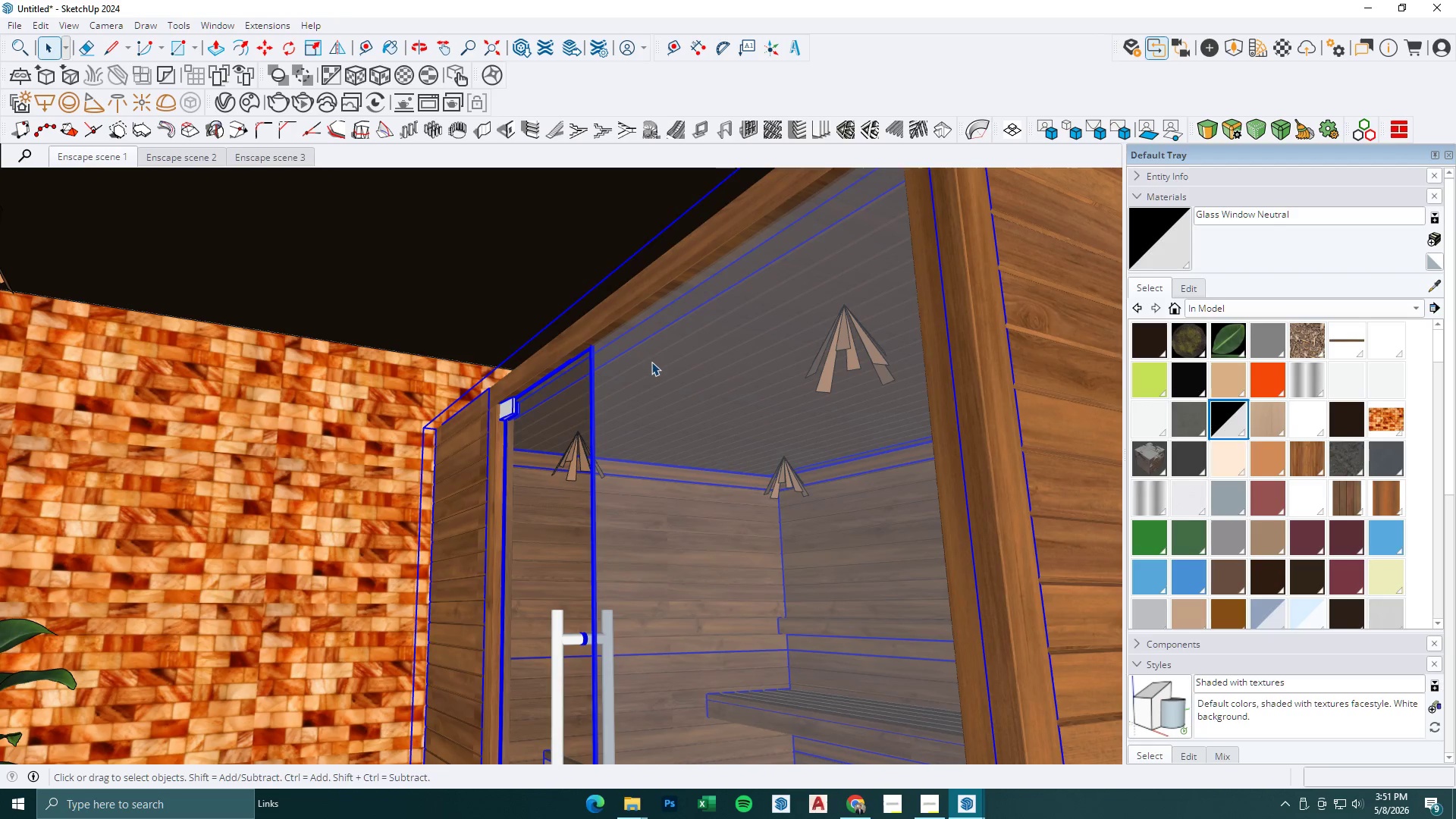 
scroll: coordinate [649, 356], scroll_direction: up, amount: 21.0
 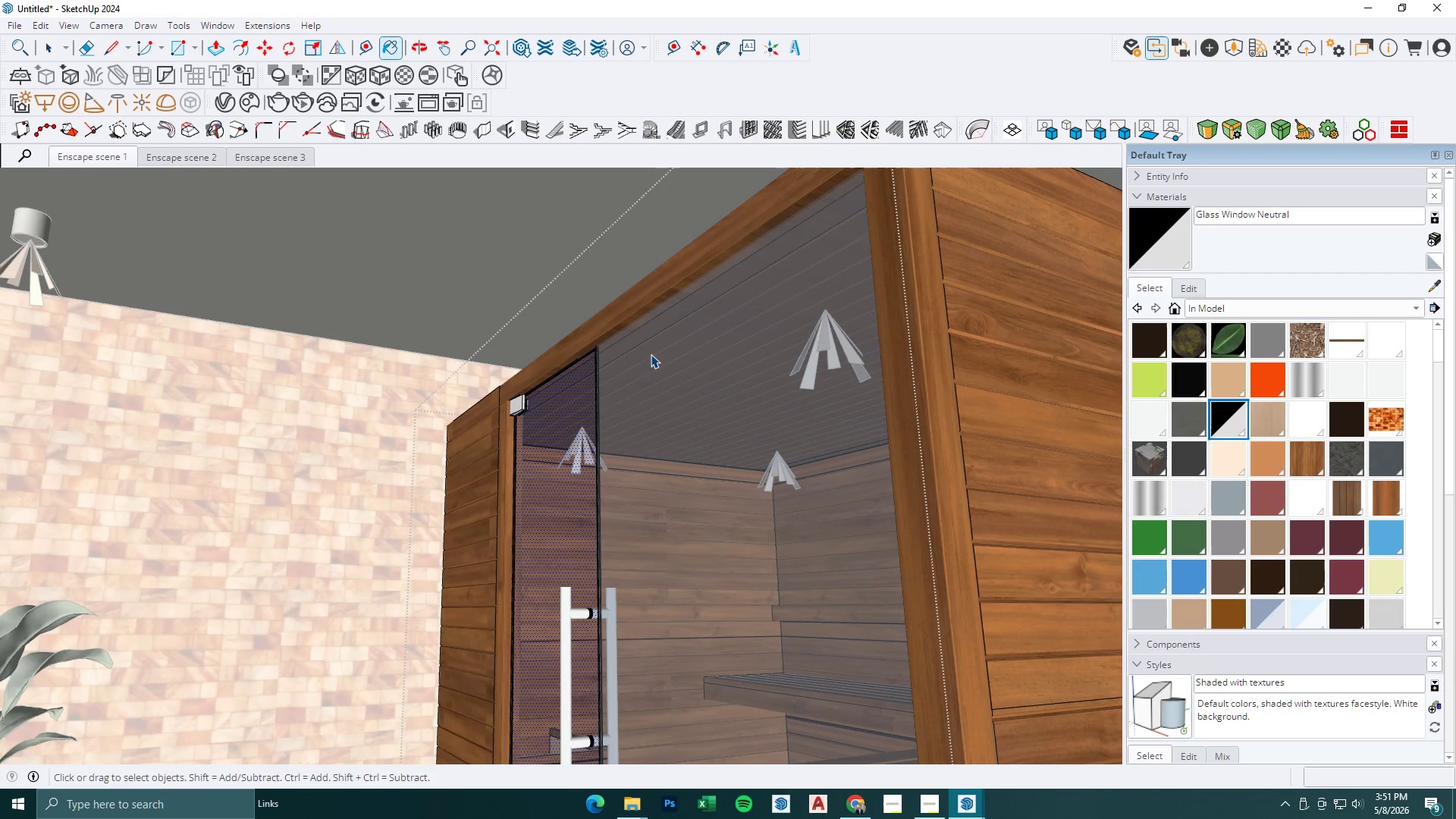 
double_click([651, 362])
 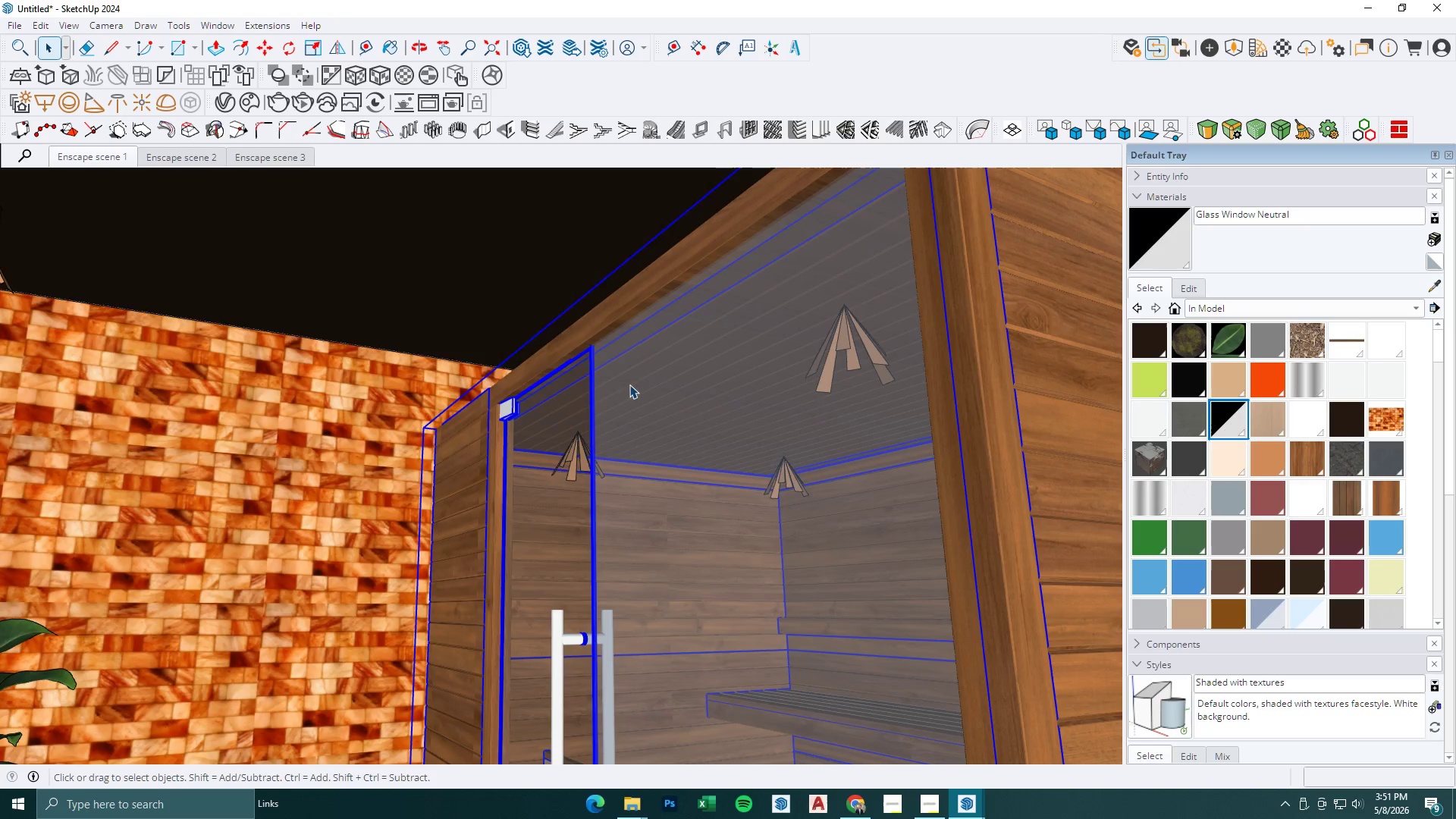 
left_click([635, 384])
 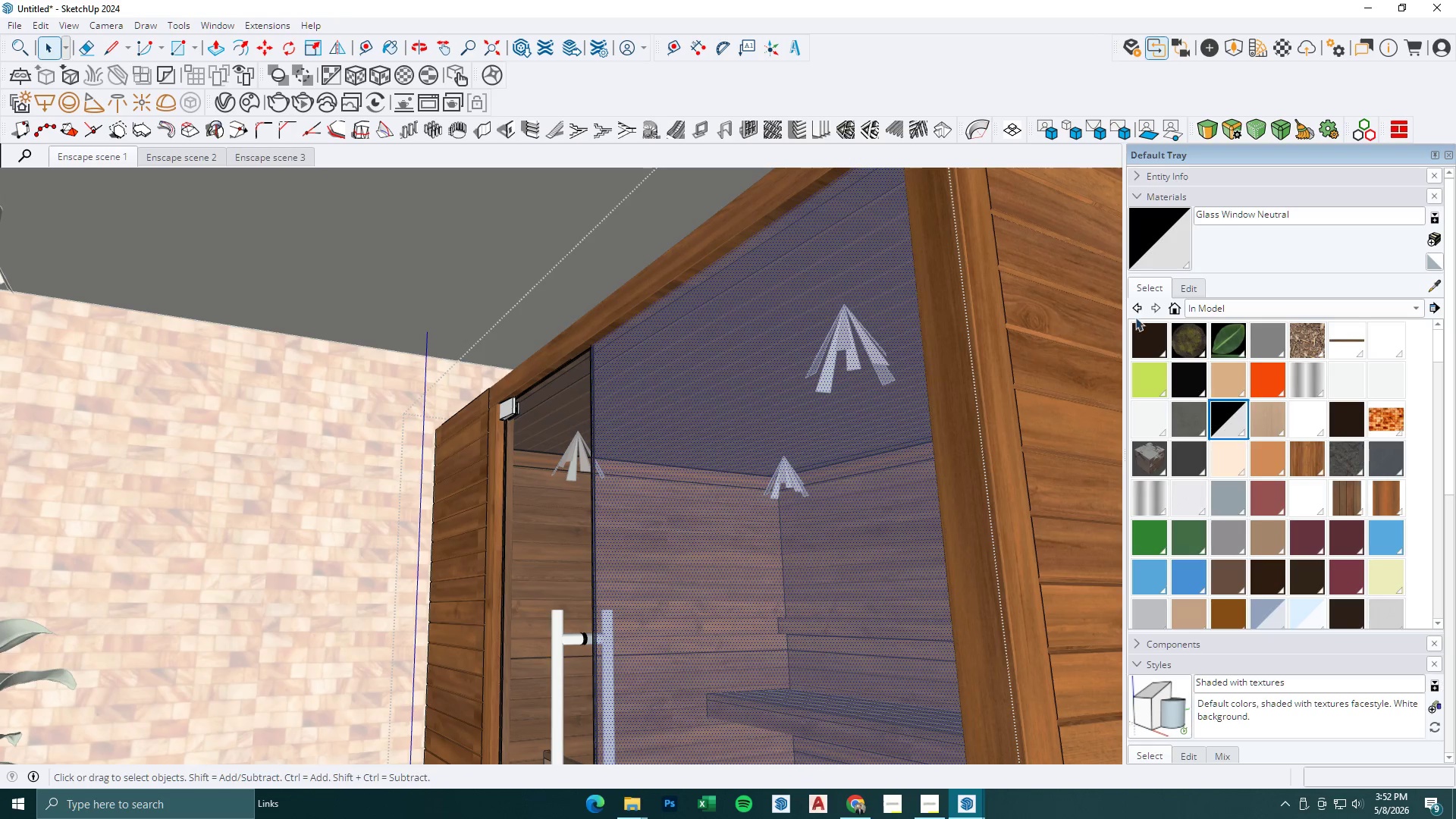 
left_click_drag(start_coordinate=[1175, 233], to_coordinate=[1169, 235])
 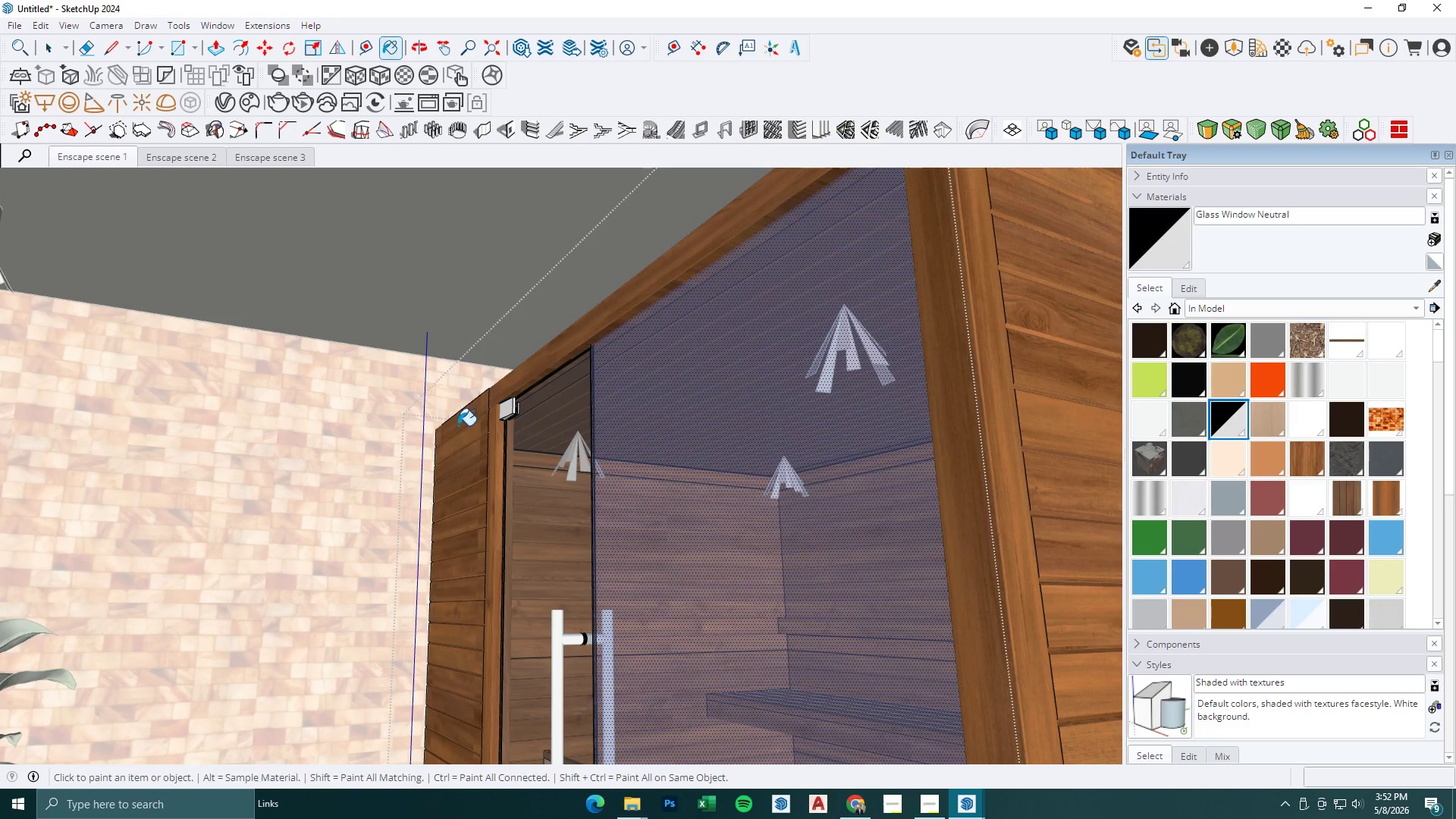 
scroll: coordinate [465, 432], scroll_direction: up, amount: 10.0
 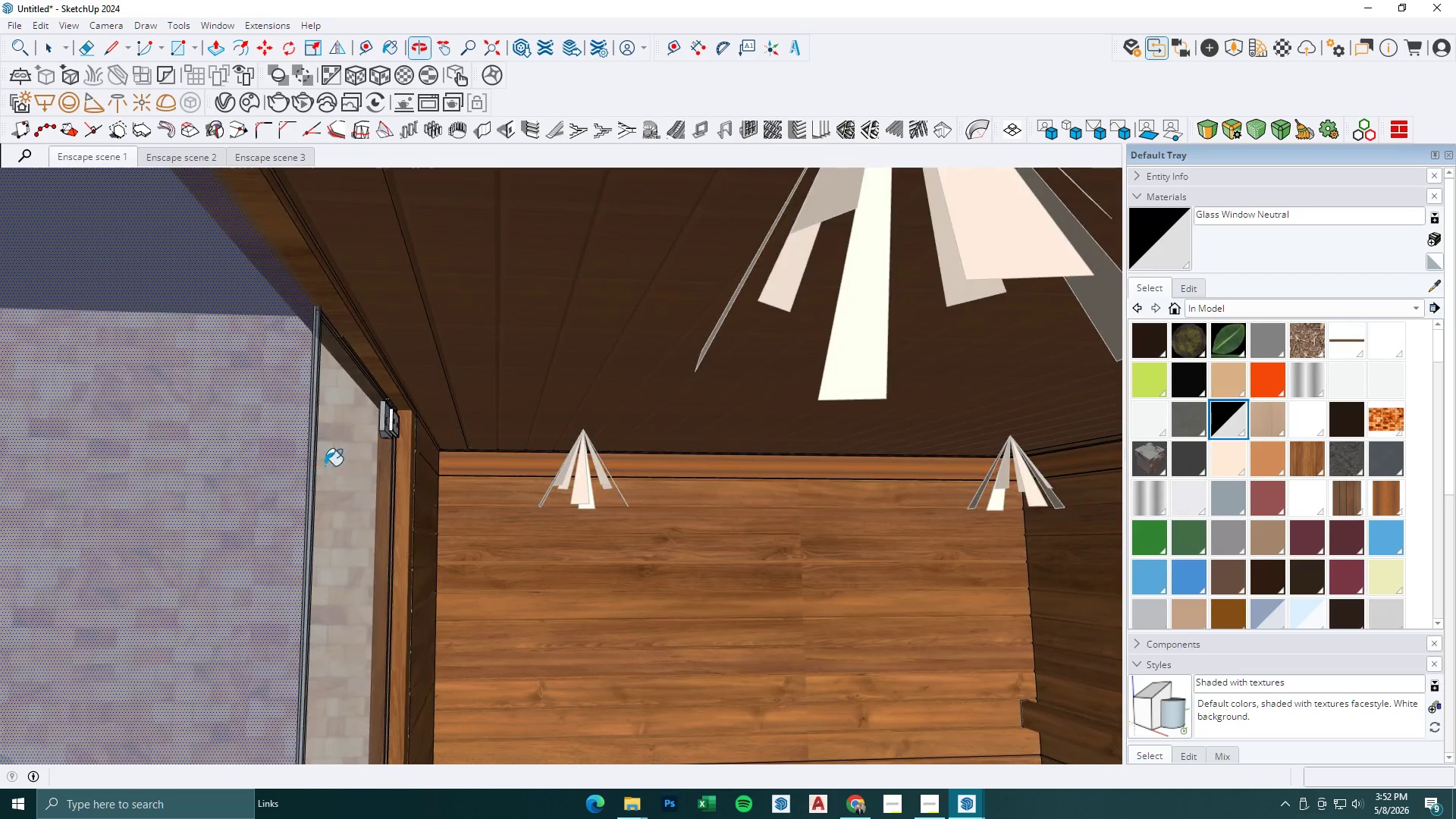 
key(Space)
 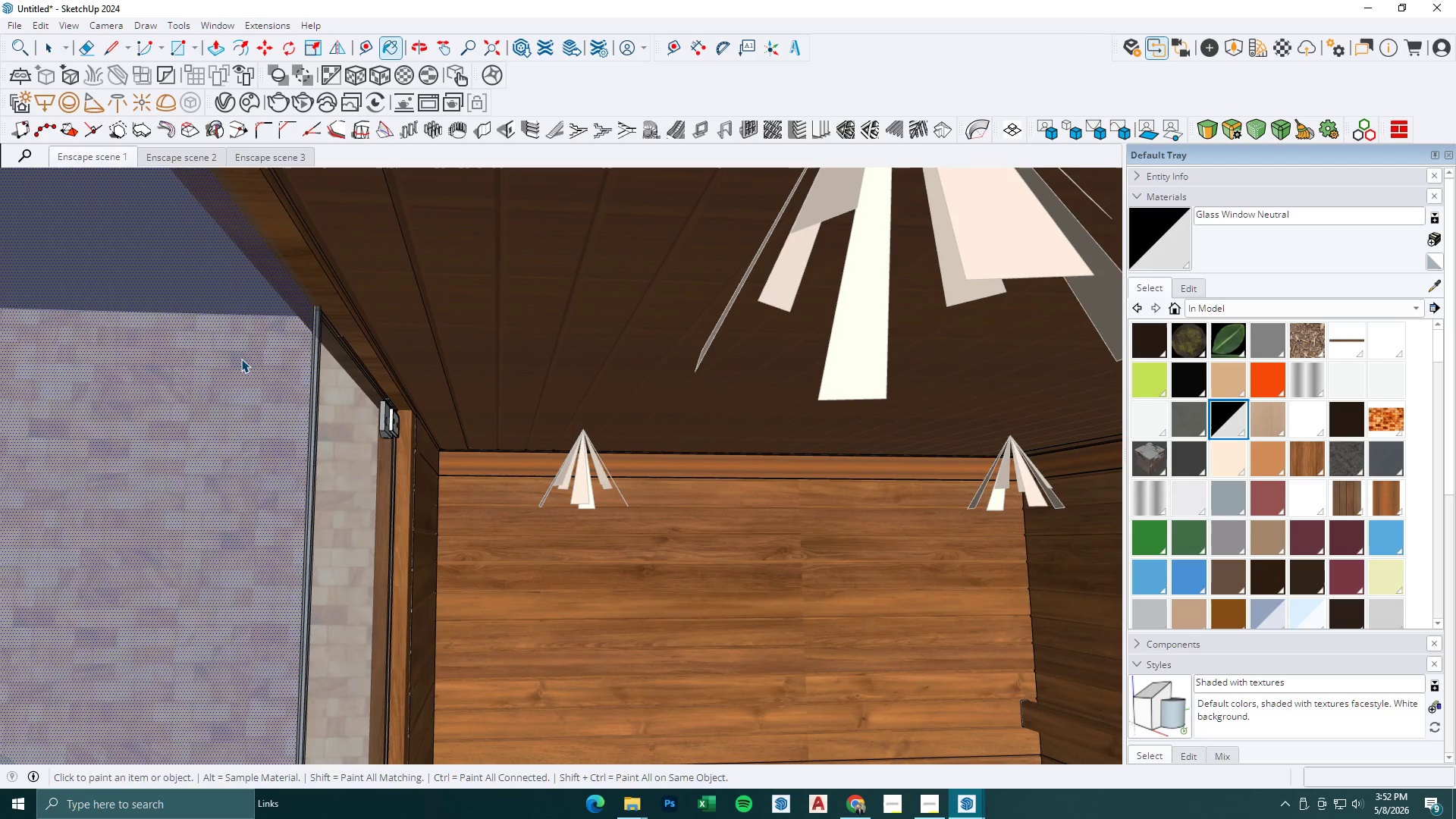 
left_click([241, 358])
 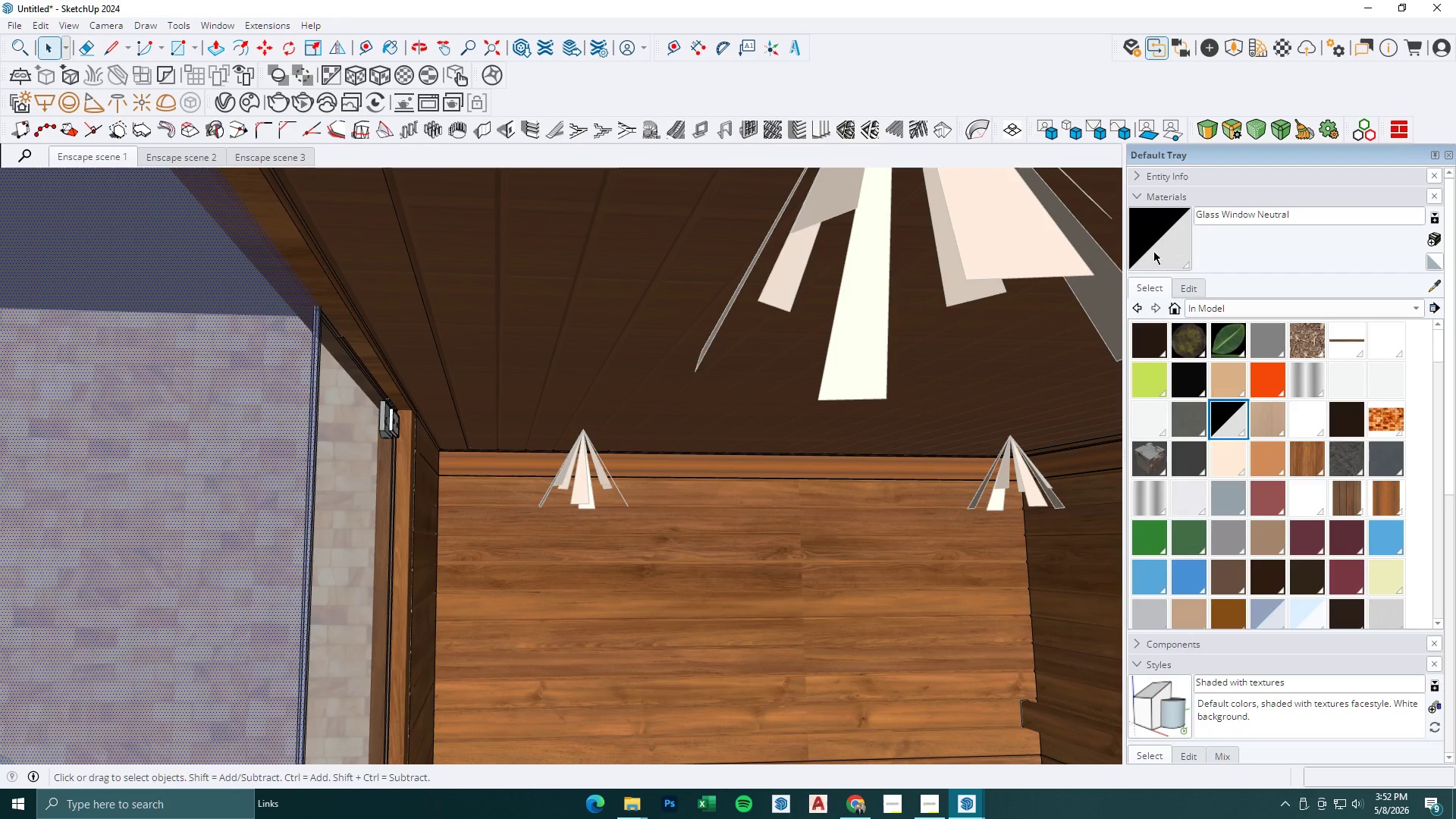 
left_click([283, 375])
 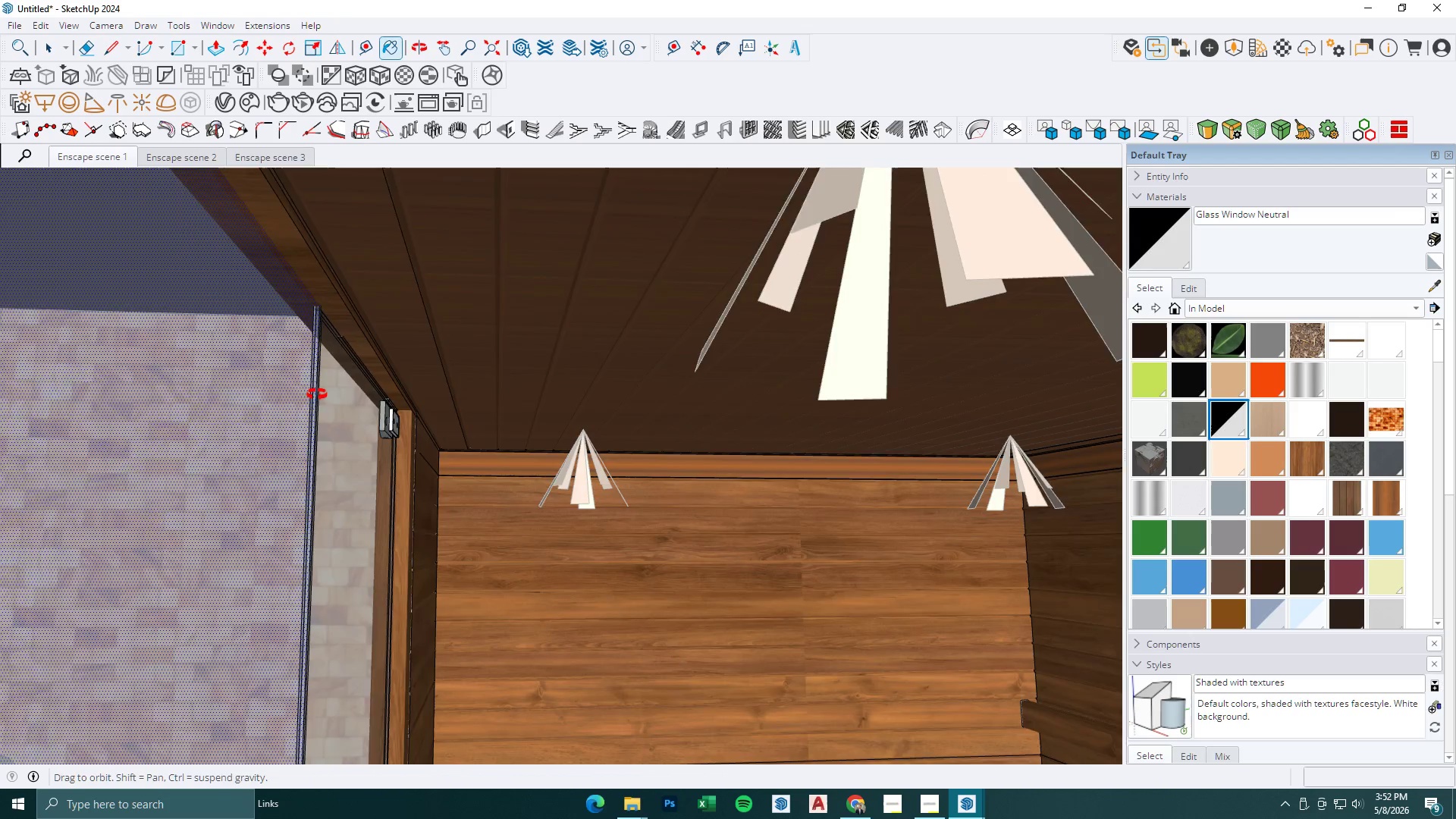 
key(Space)
 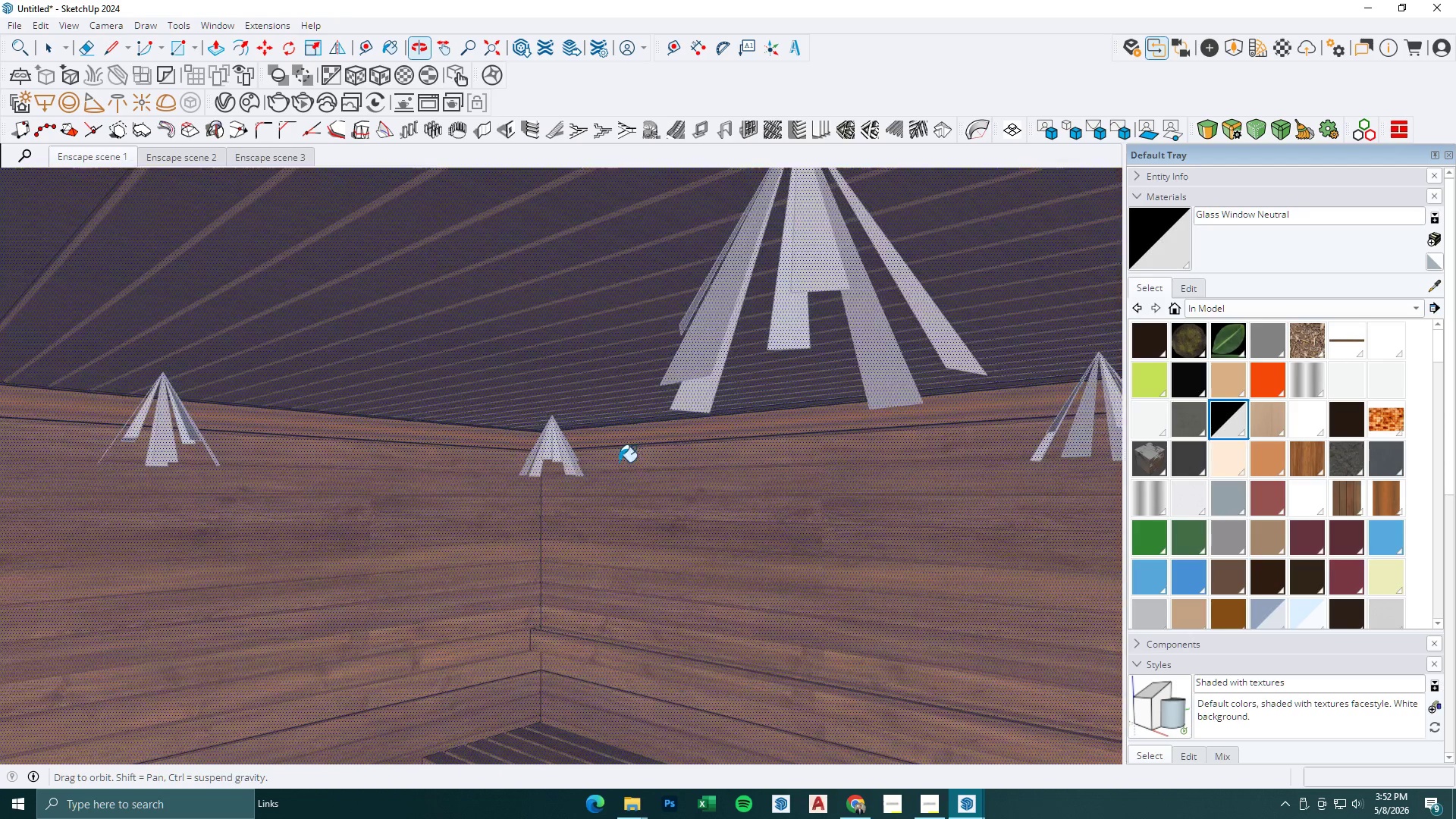 
key(Escape)
 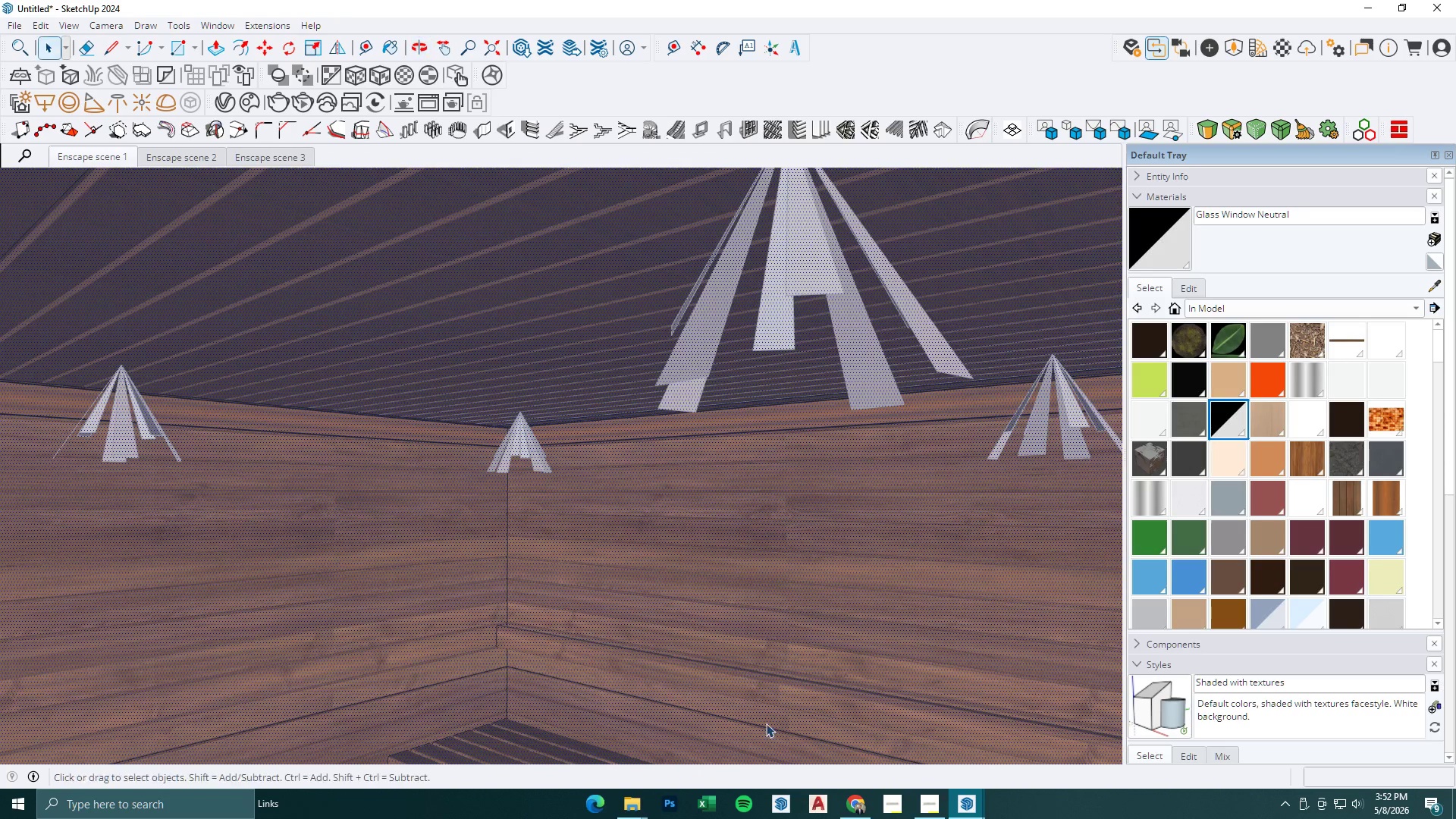 
key(Escape)
 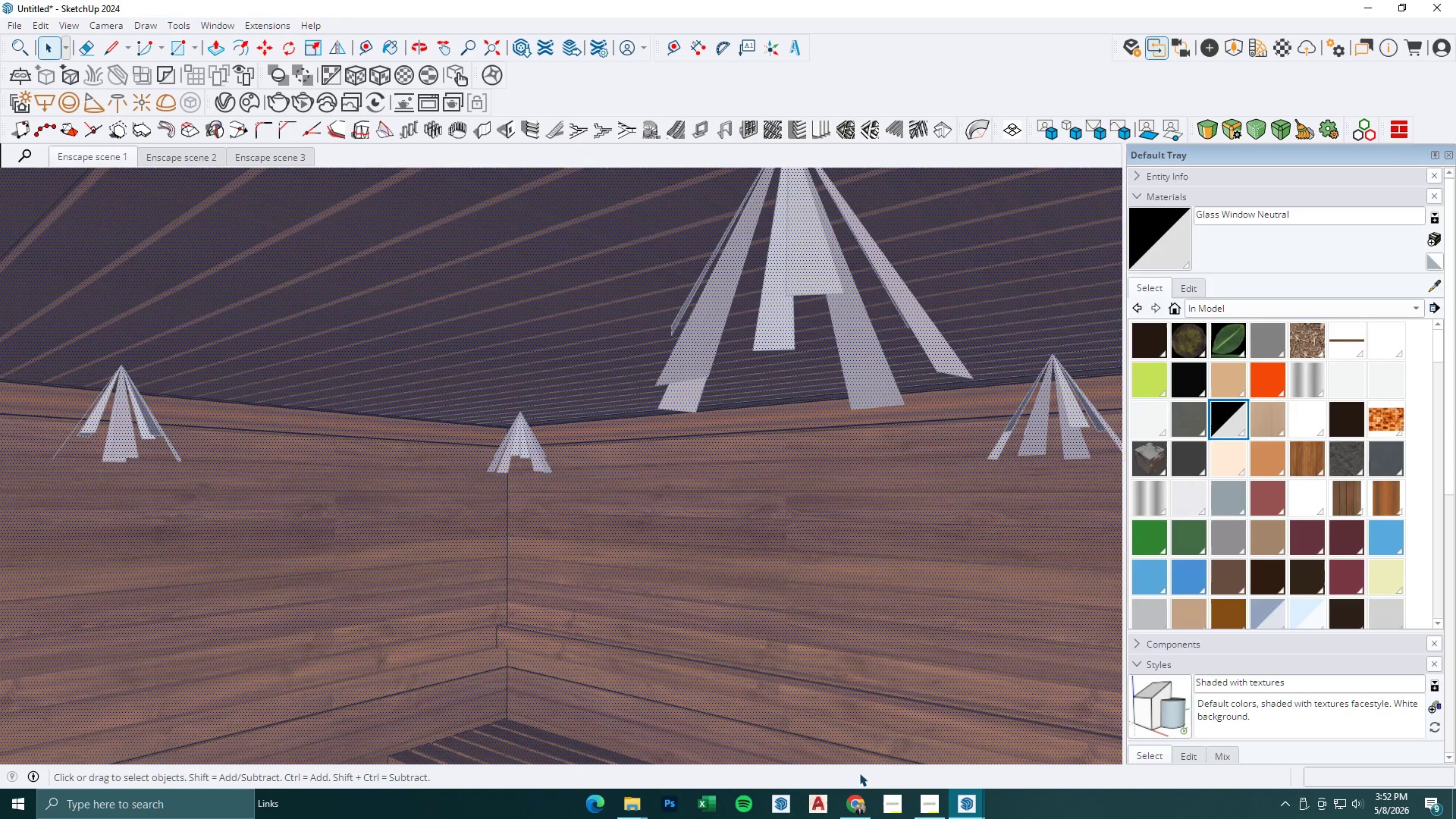 
key(Escape)
 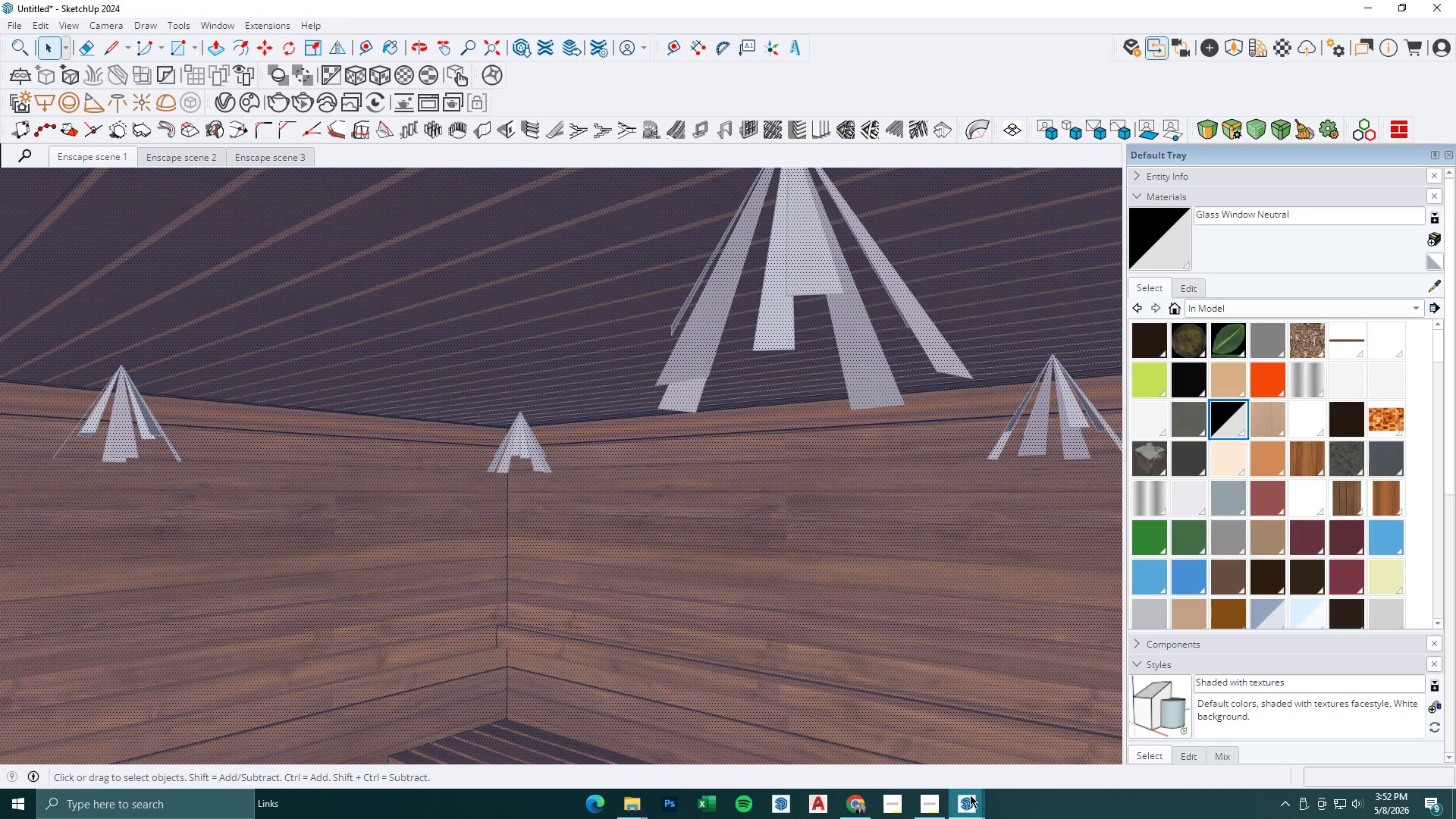 
left_click([971, 796])
 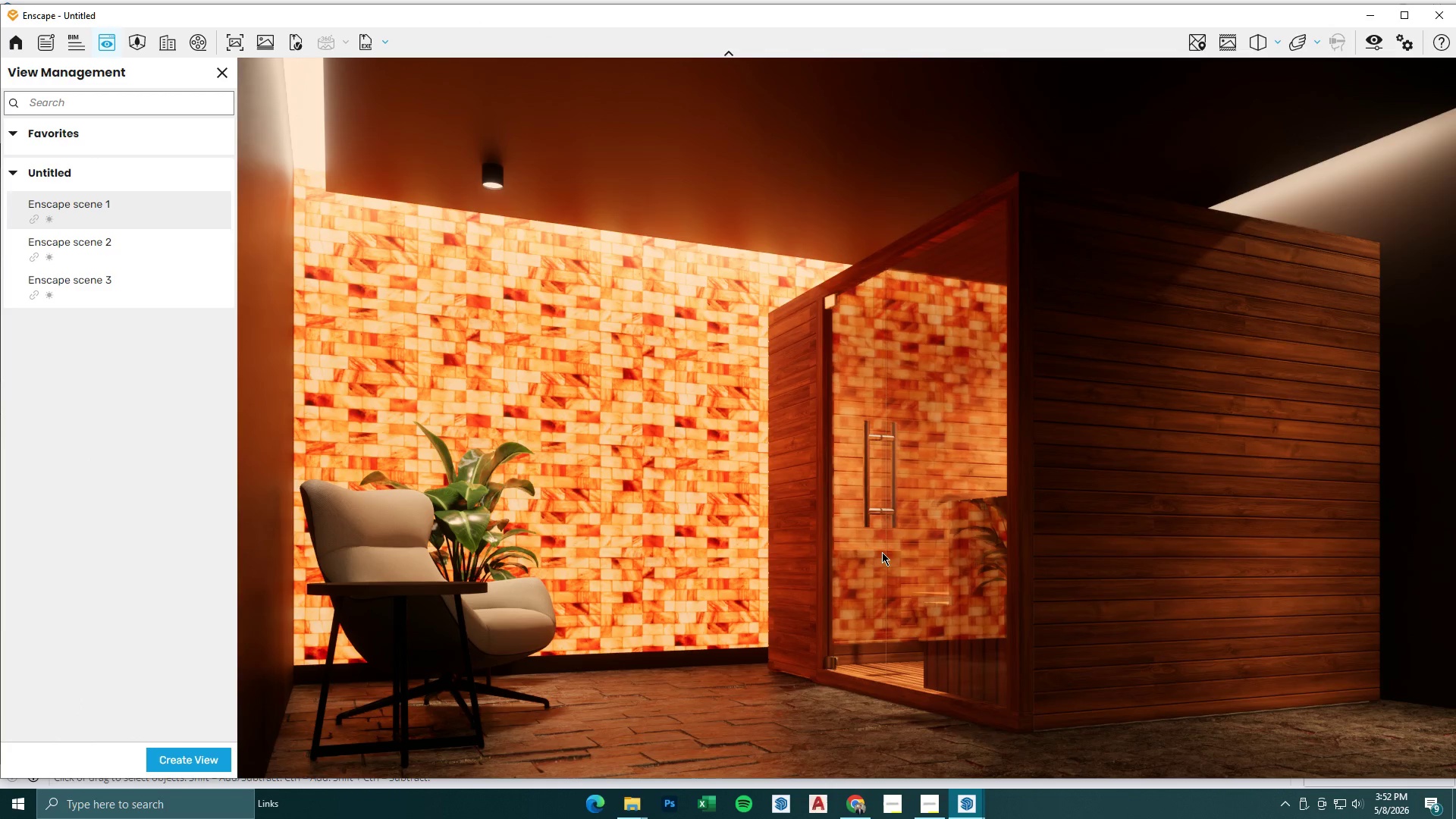 
left_click([88, 242])
 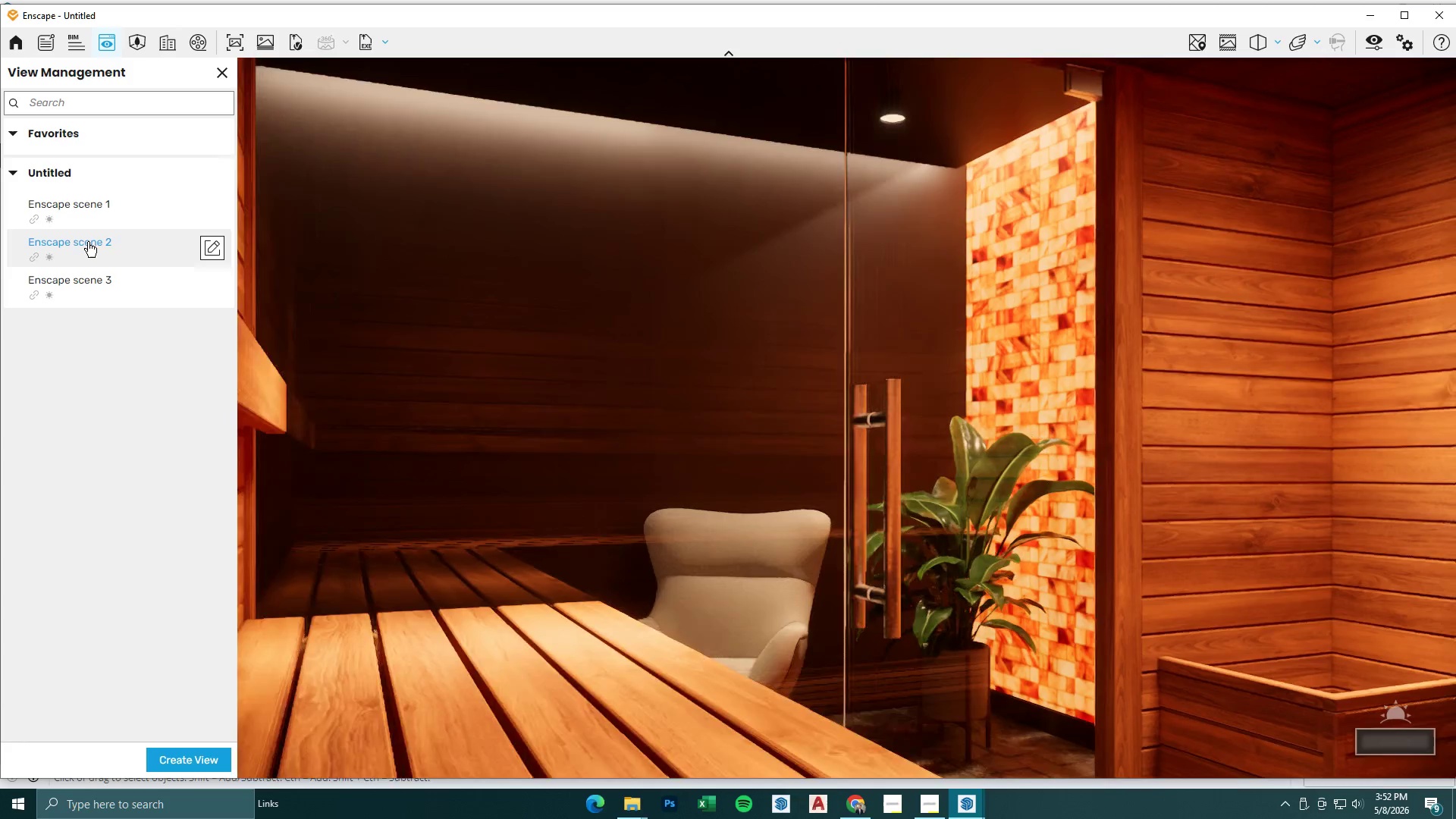 
left_click([113, 219])
 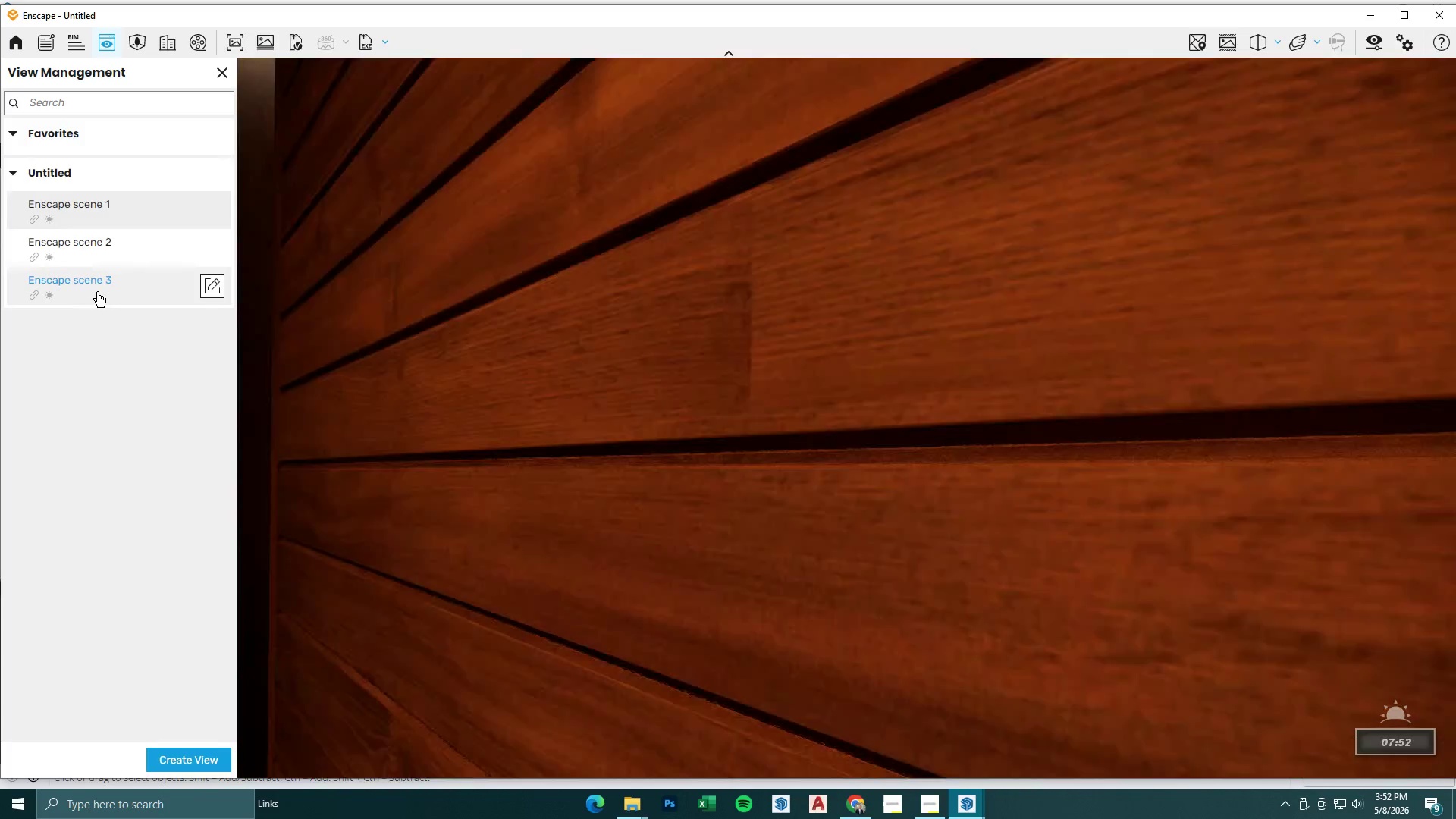 
left_click([97, 292])
 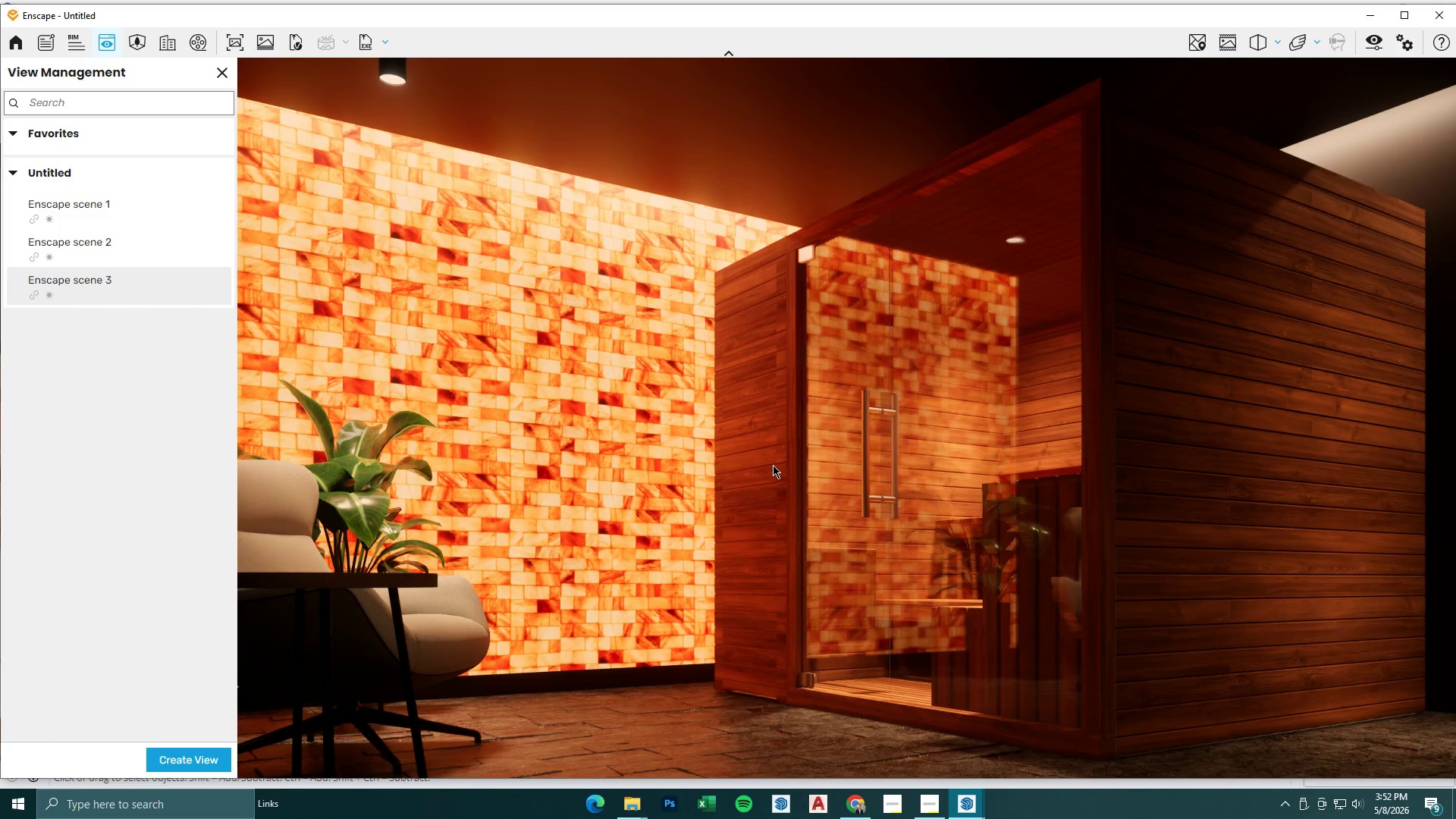 
wait(5.31)
 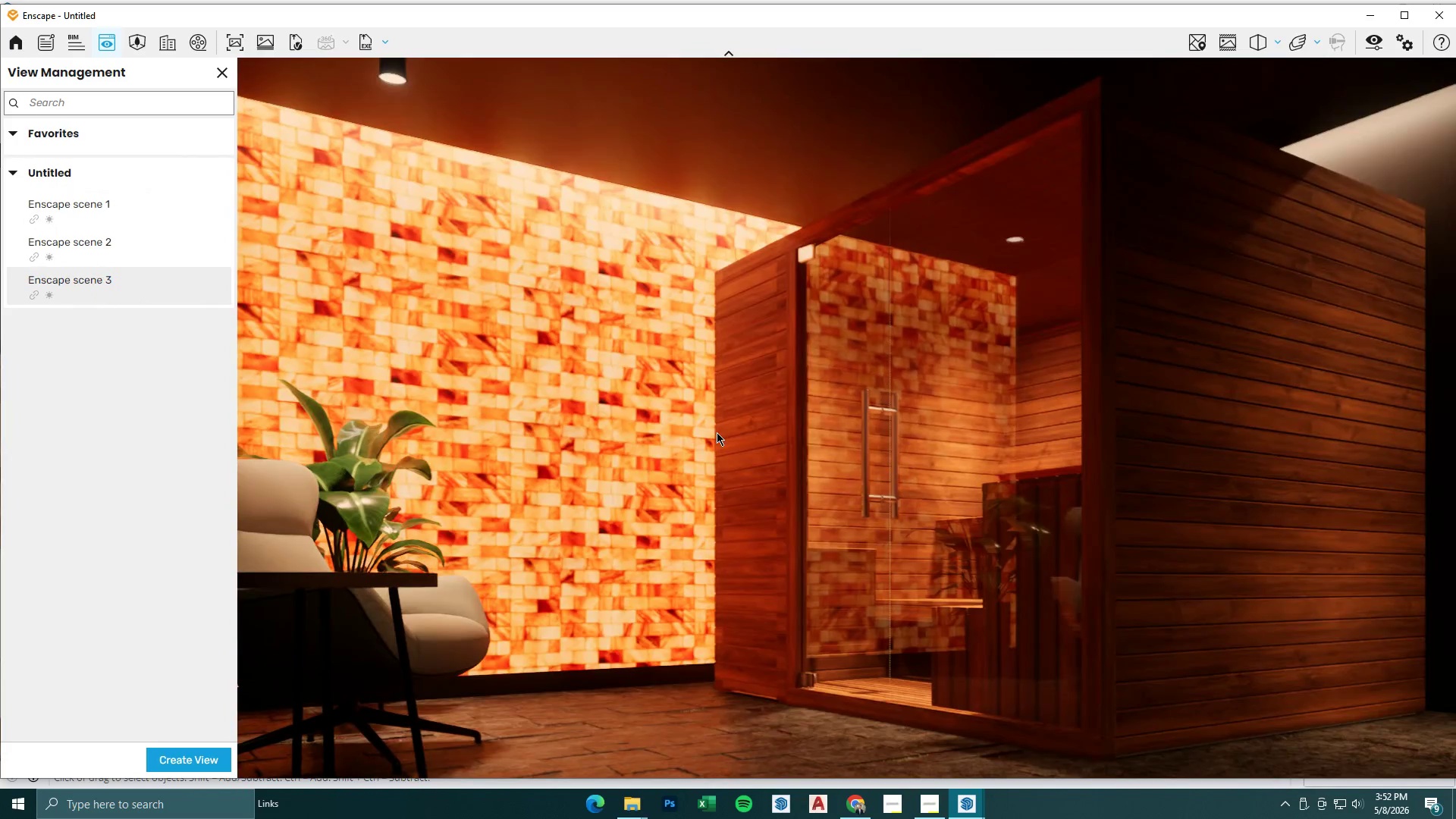 
left_click([118, 221])
 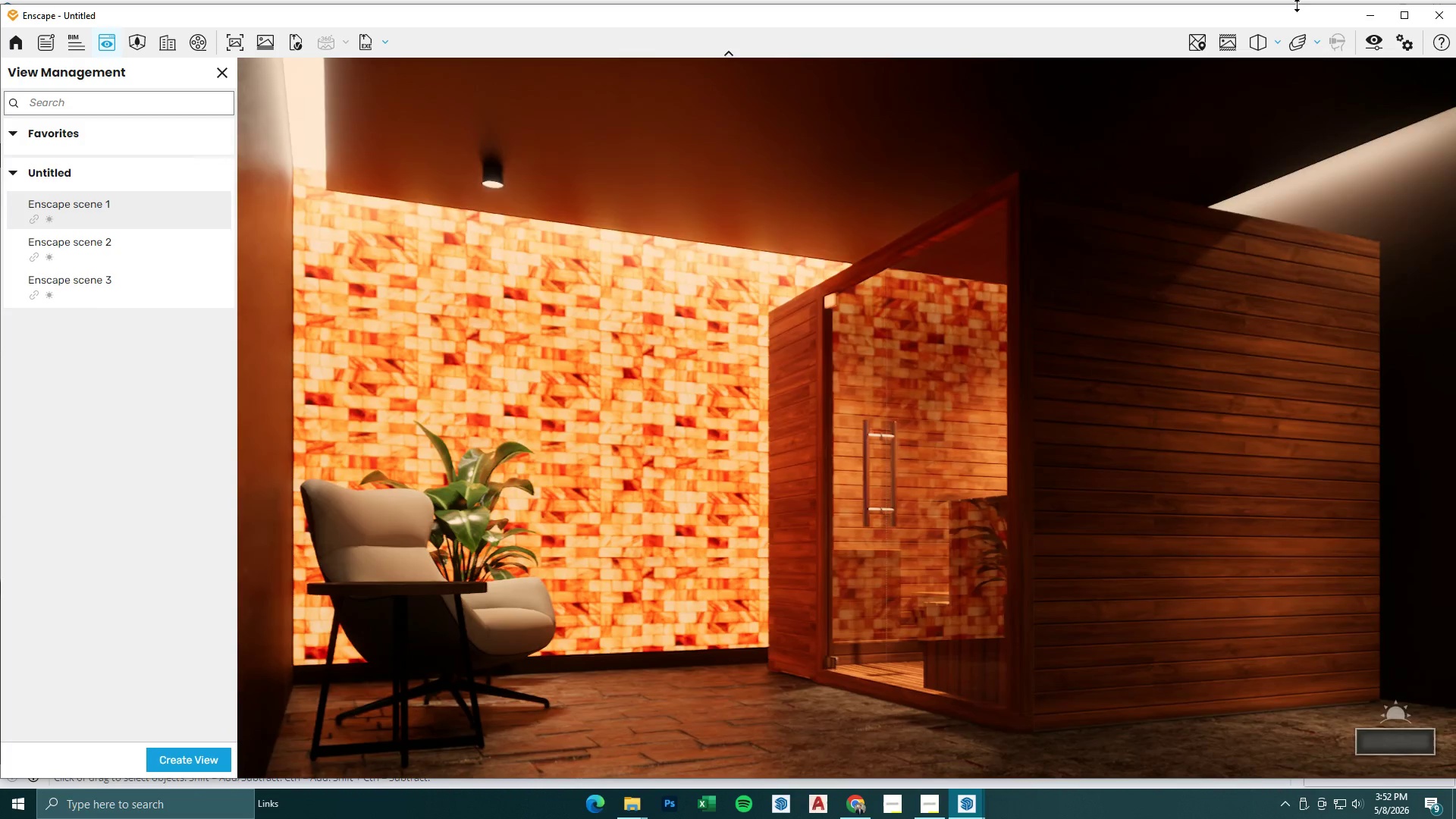 
left_click([1382, 49])
 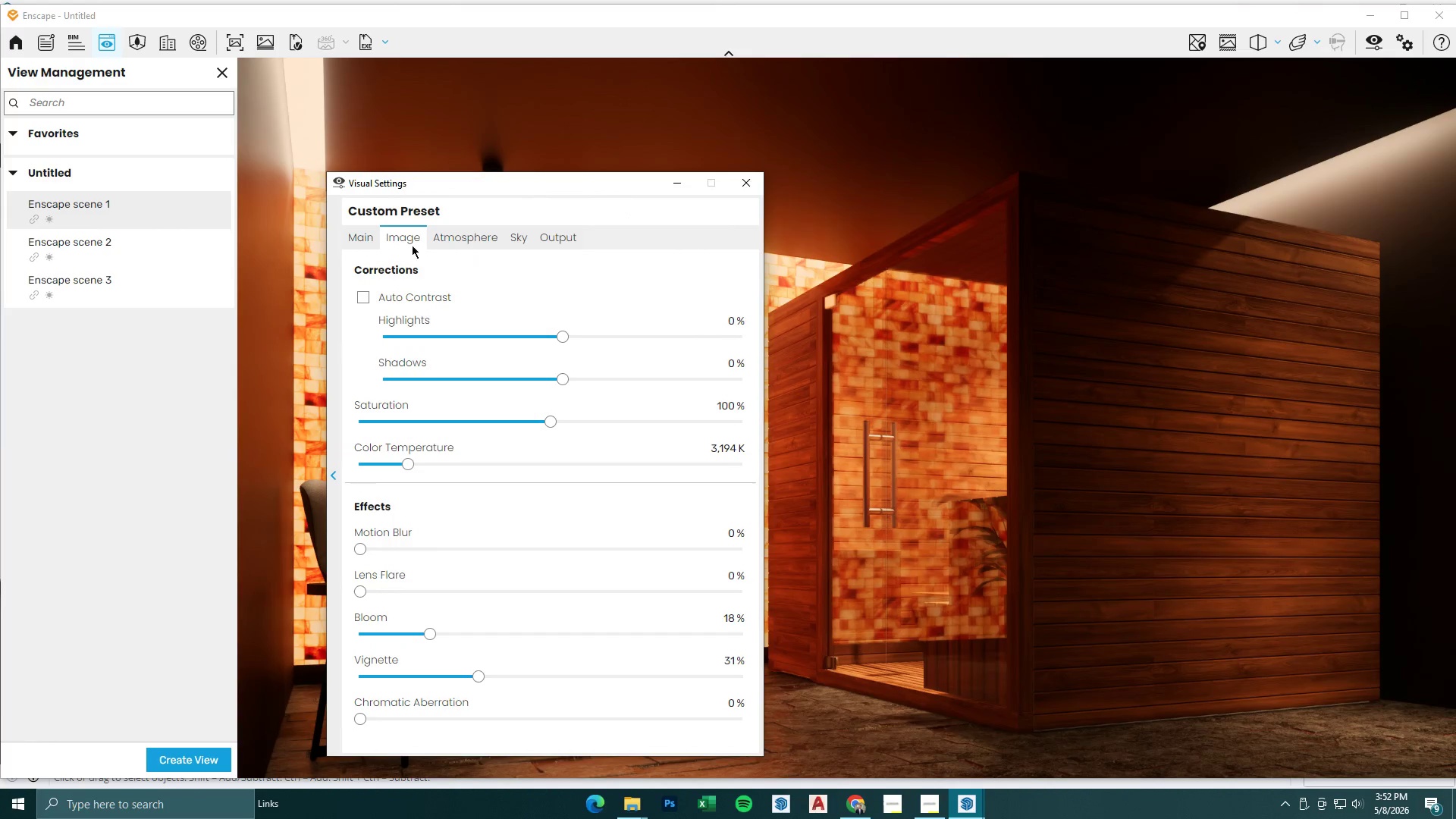 
left_click([356, 228])
 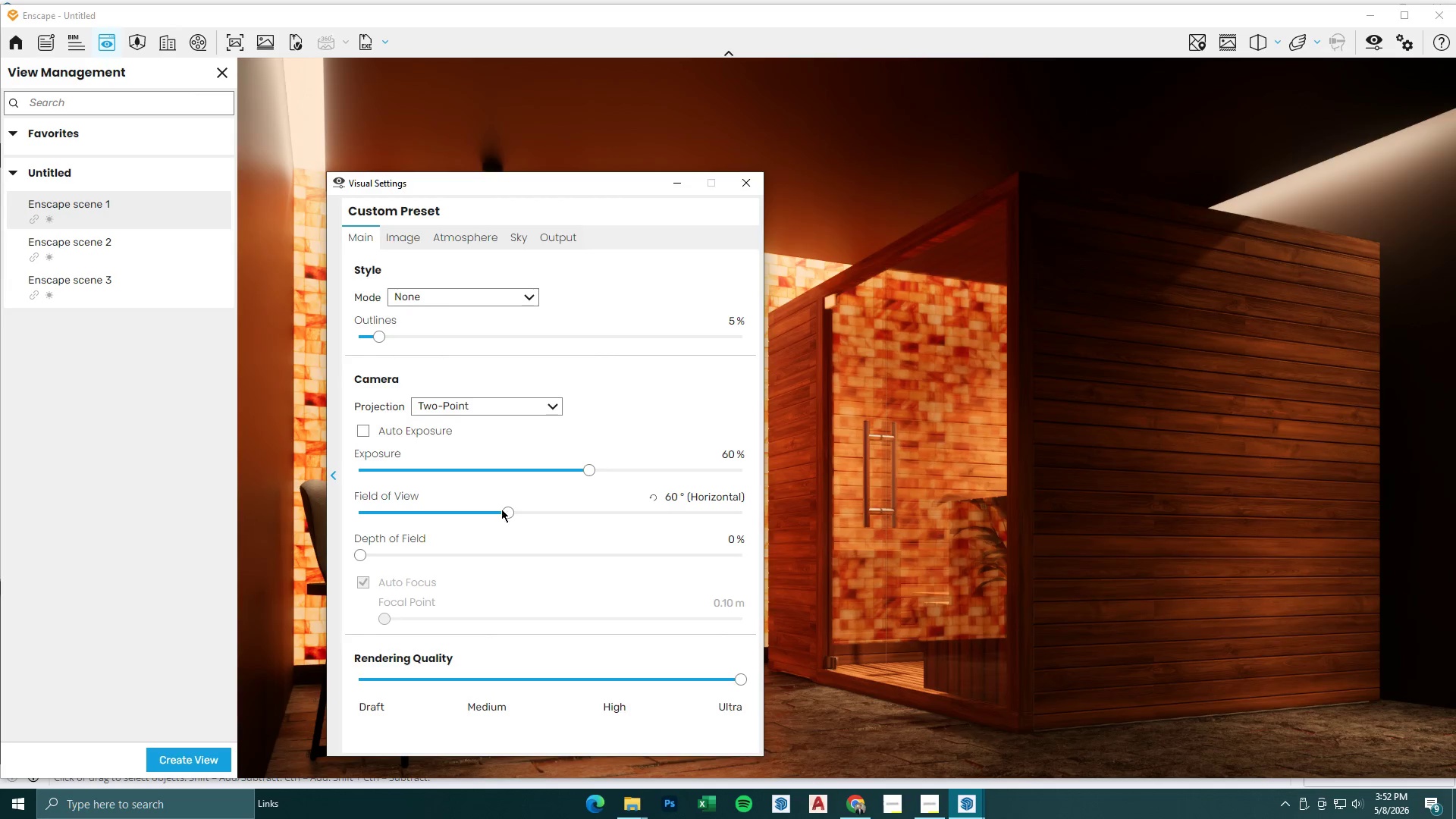 
left_click_drag(start_coordinate=[508, 511], to_coordinate=[522, 512])
 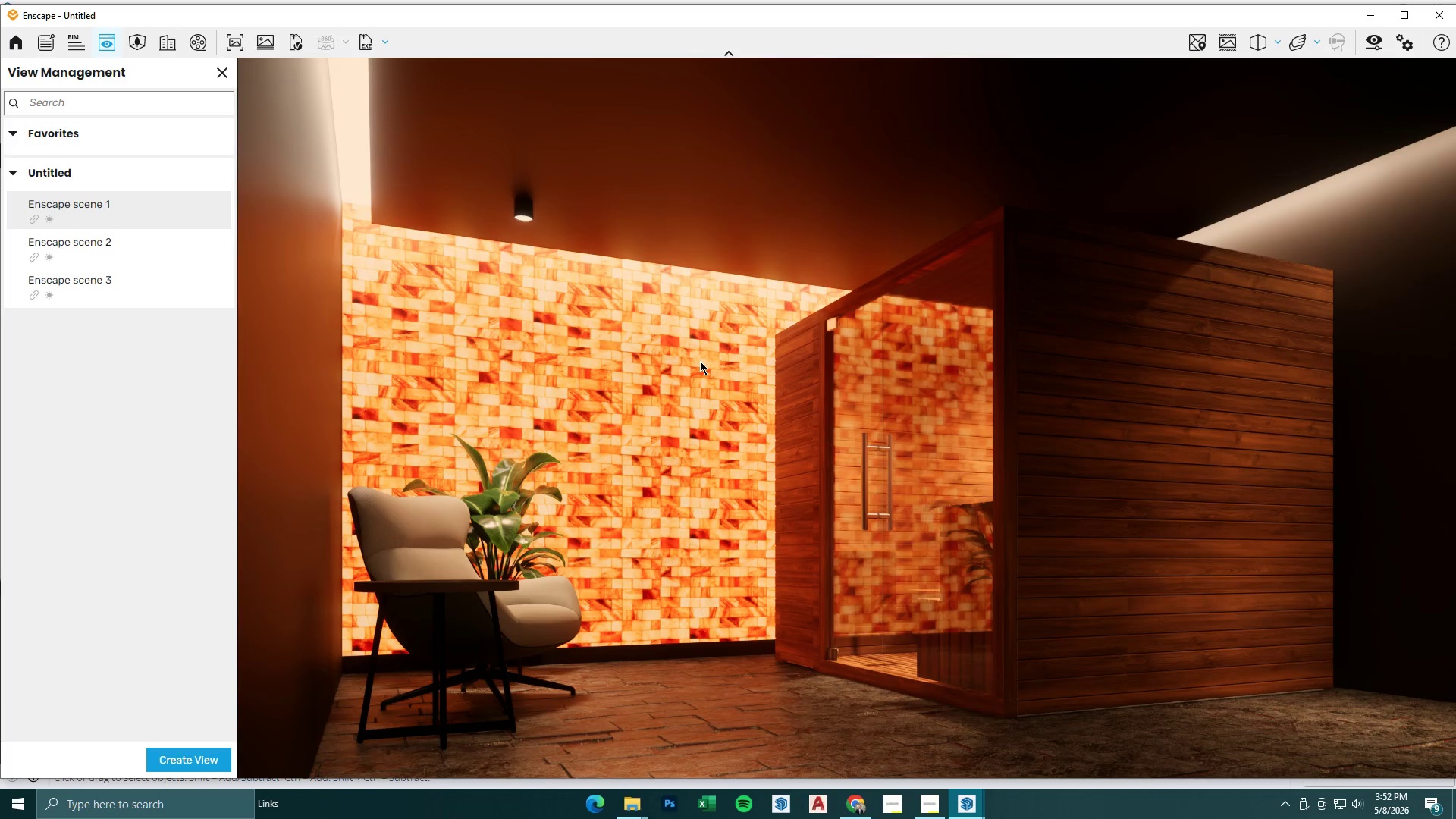 
wait(6.53)
 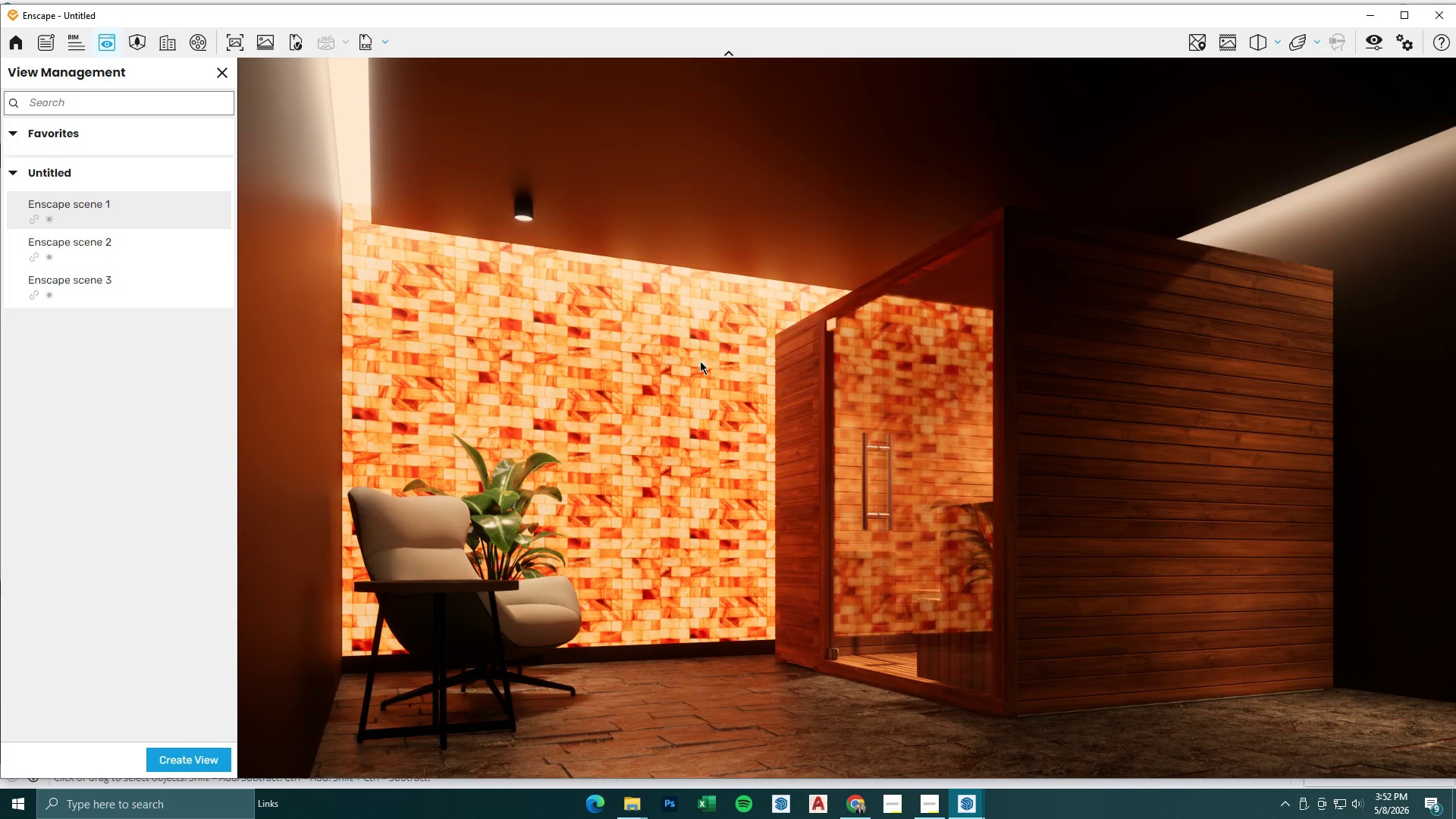 
left_click([1382, 42])
 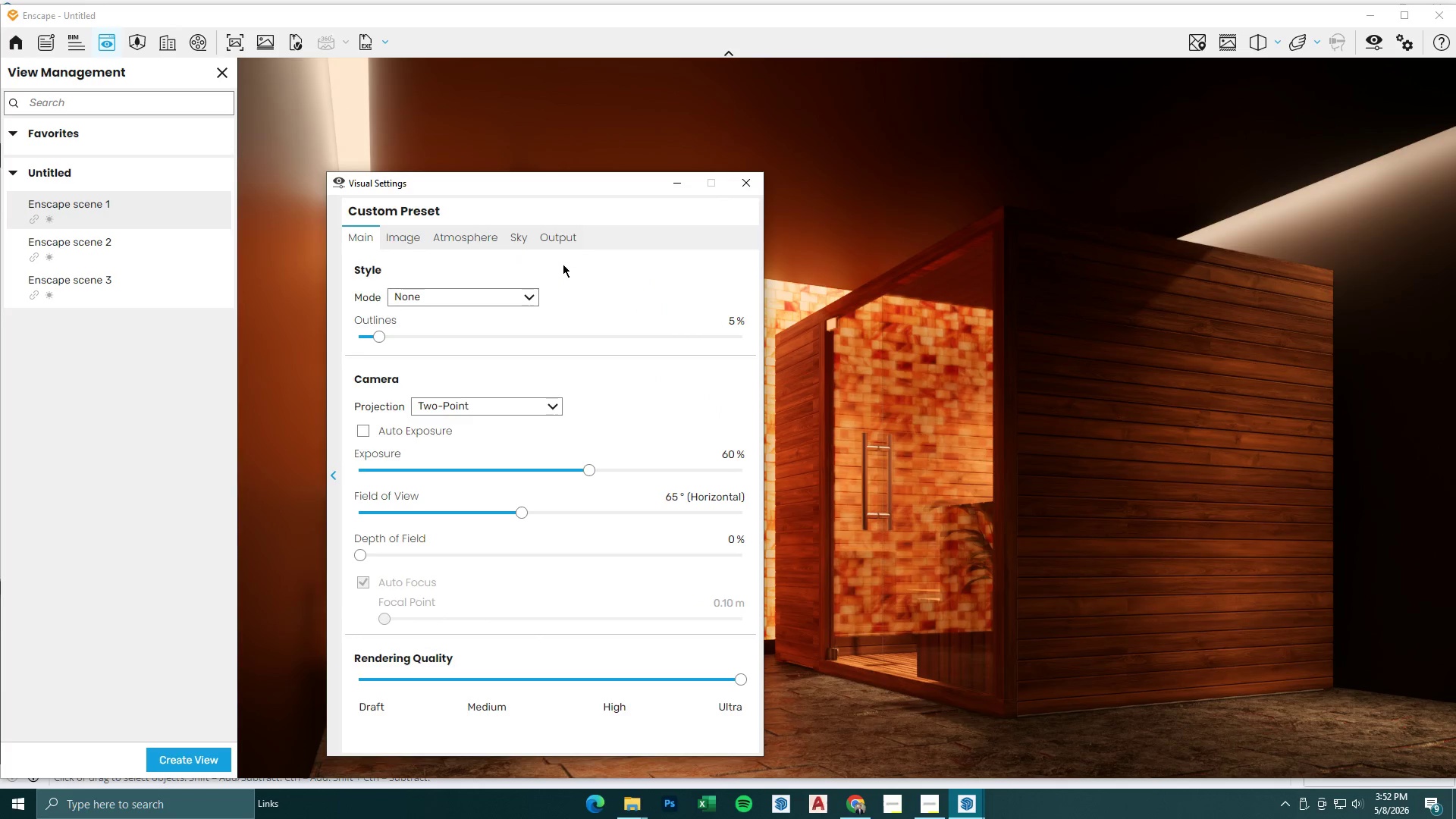 
left_click([492, 235])
 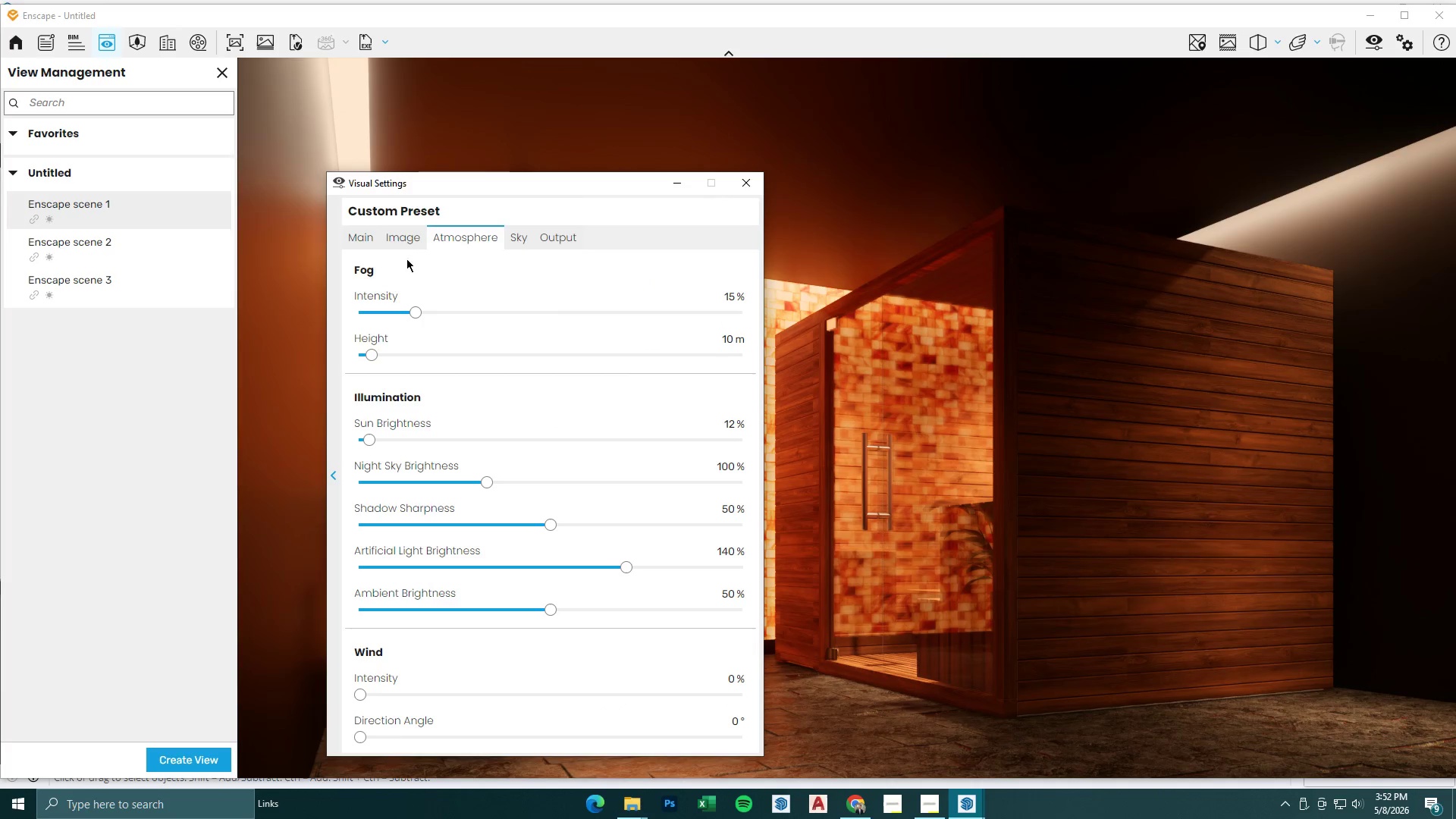 
left_click([354, 230])
 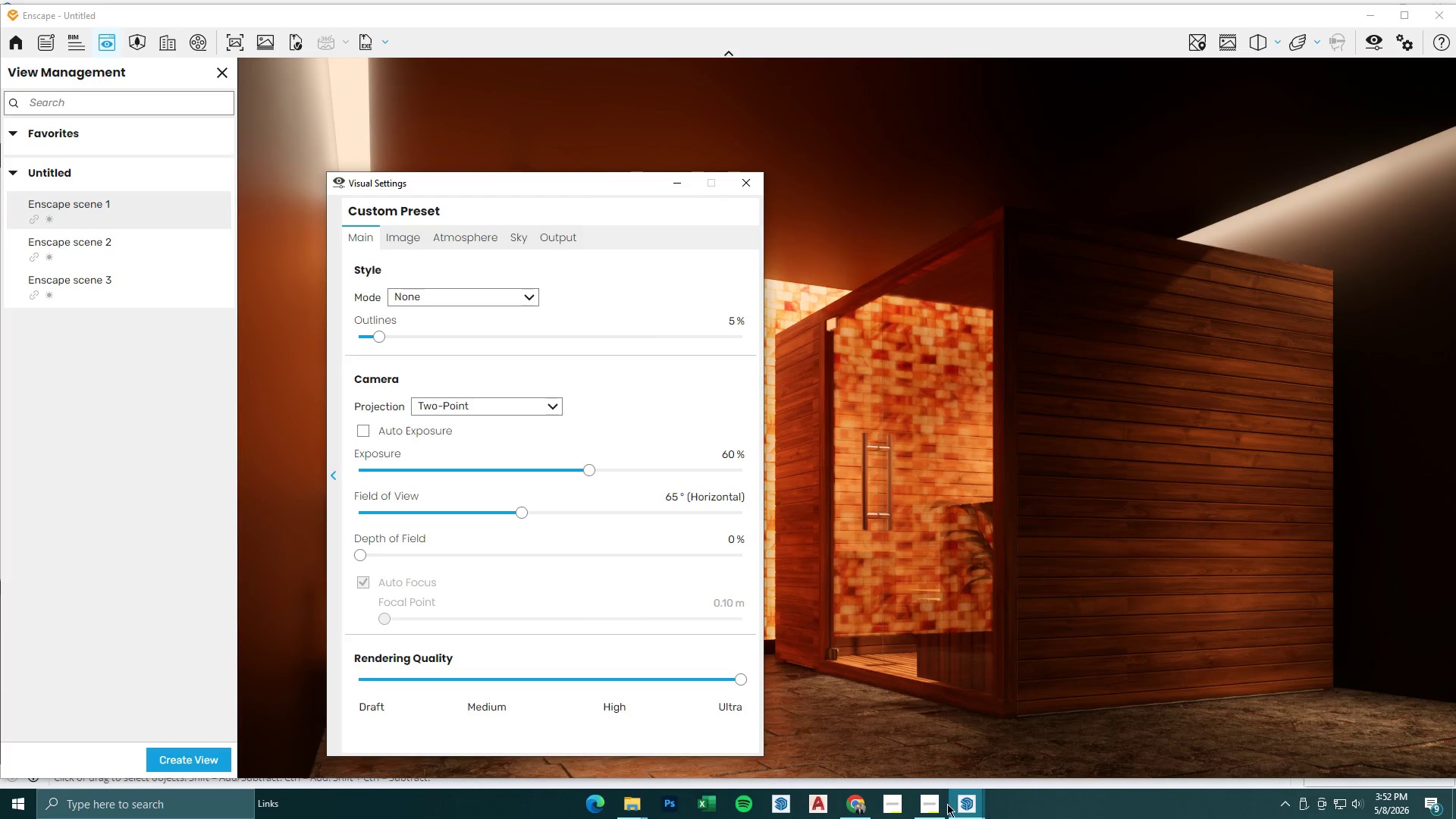 
left_click([935, 807])